 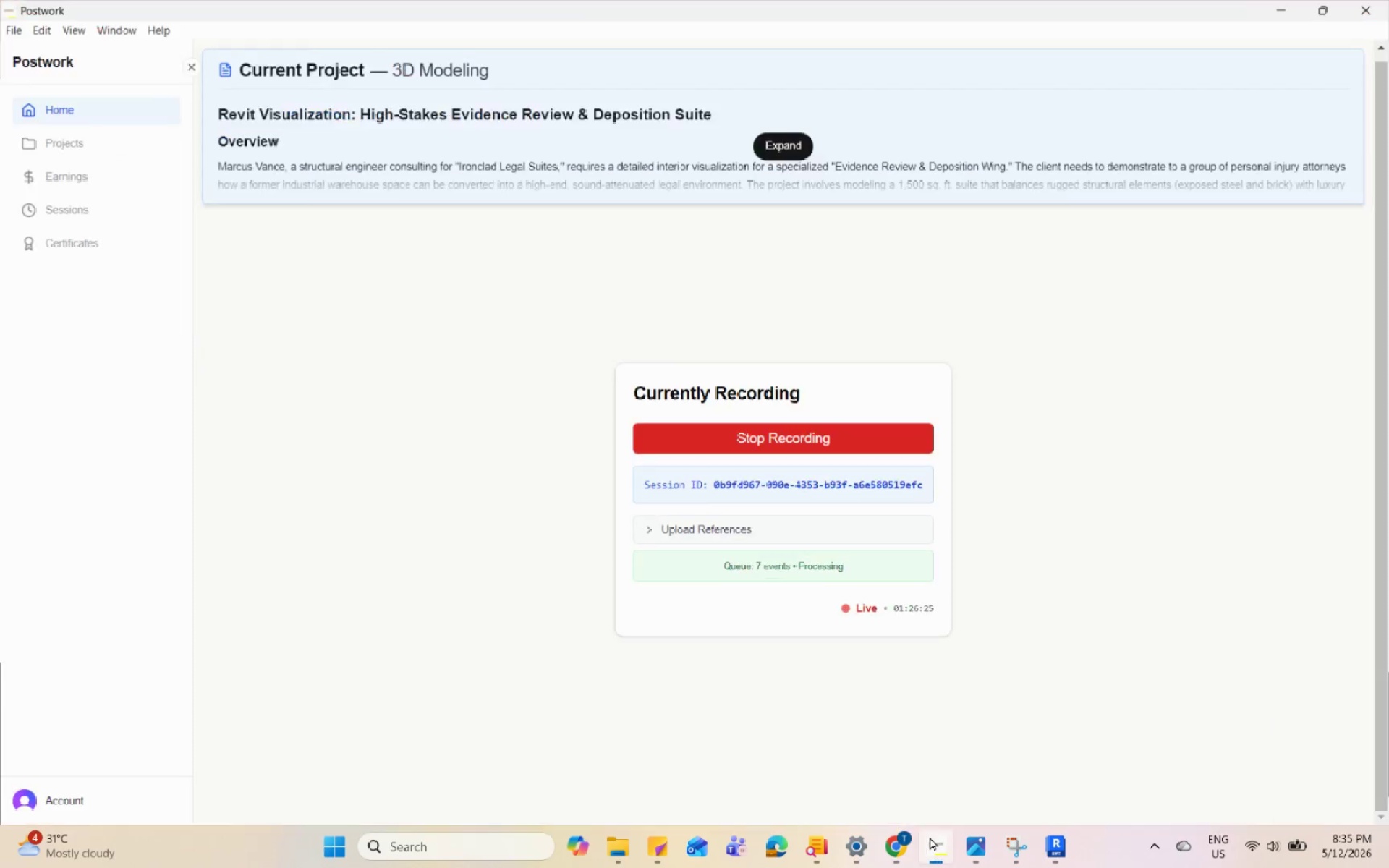 
left_click([980, 845])
 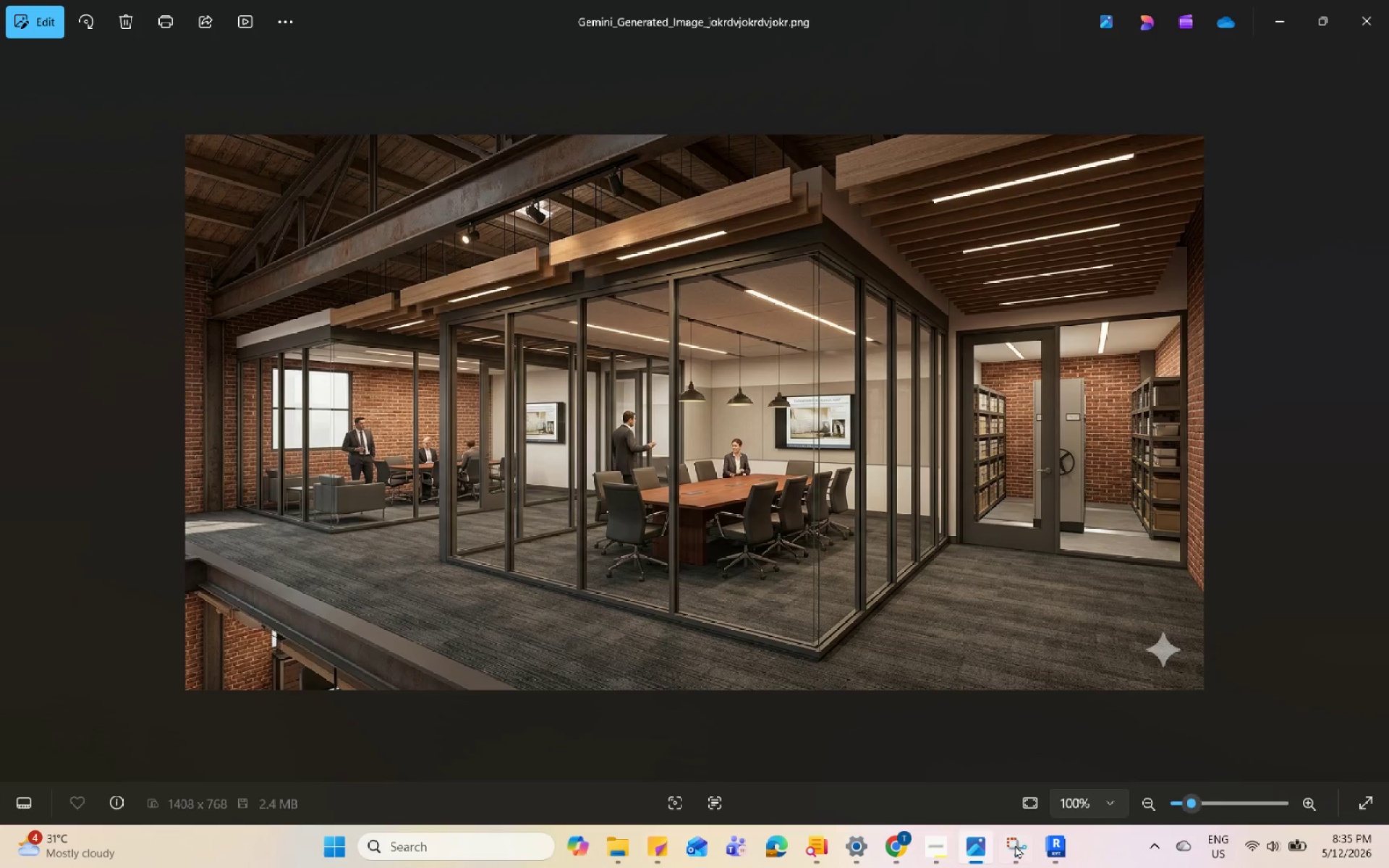 
left_click([1049, 850])
 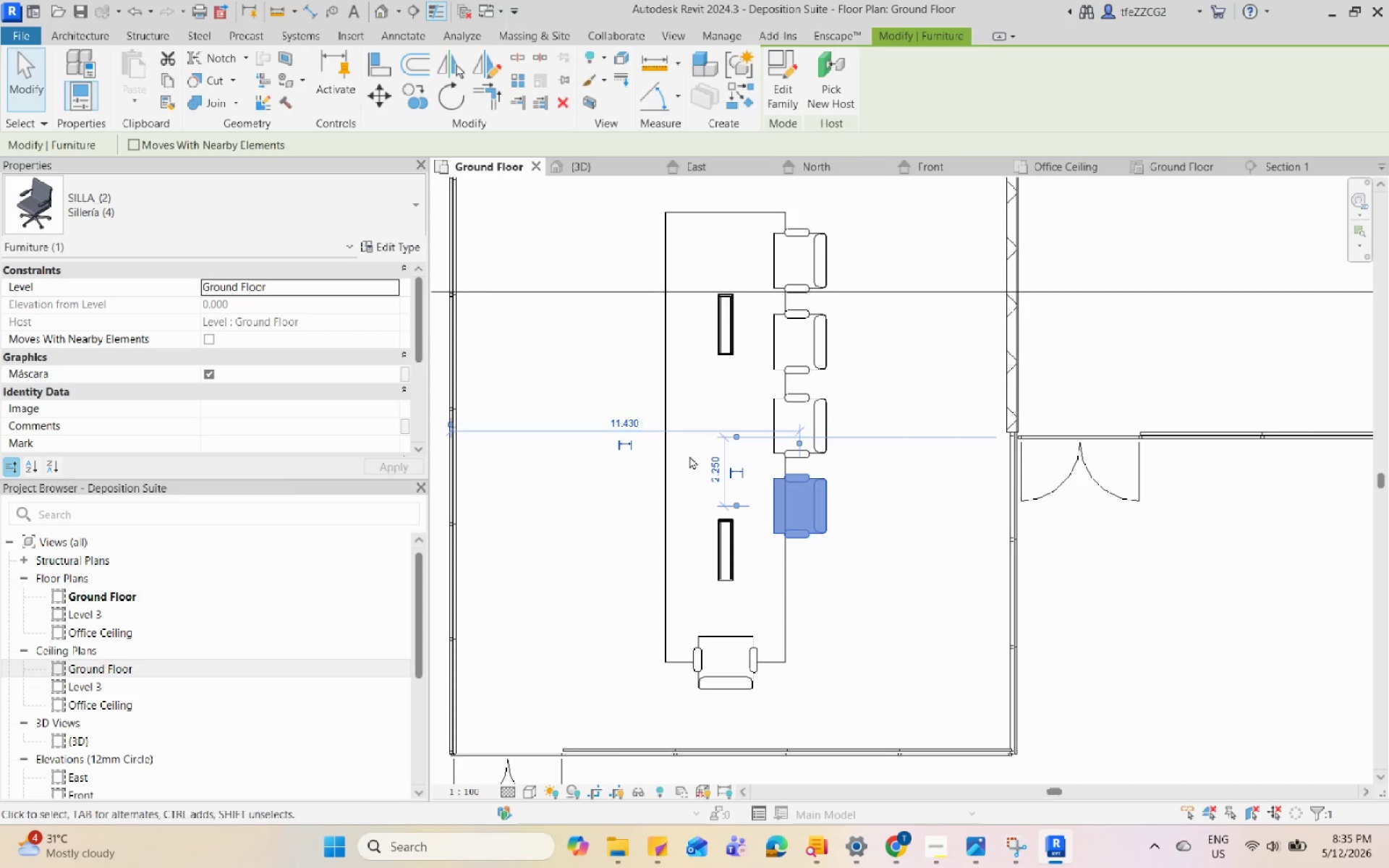 
key(Control+Z)
 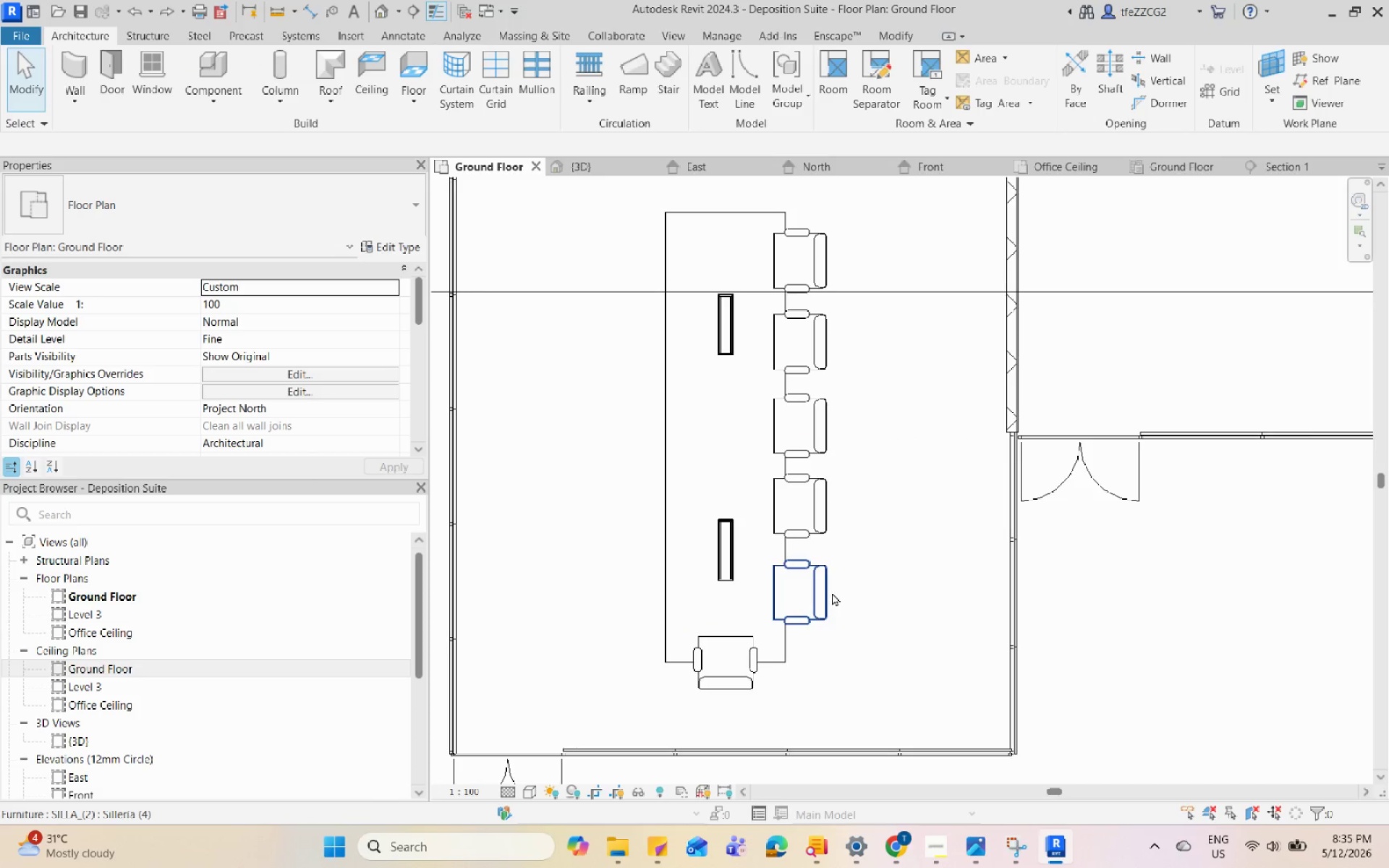 
left_click([832, 592])
 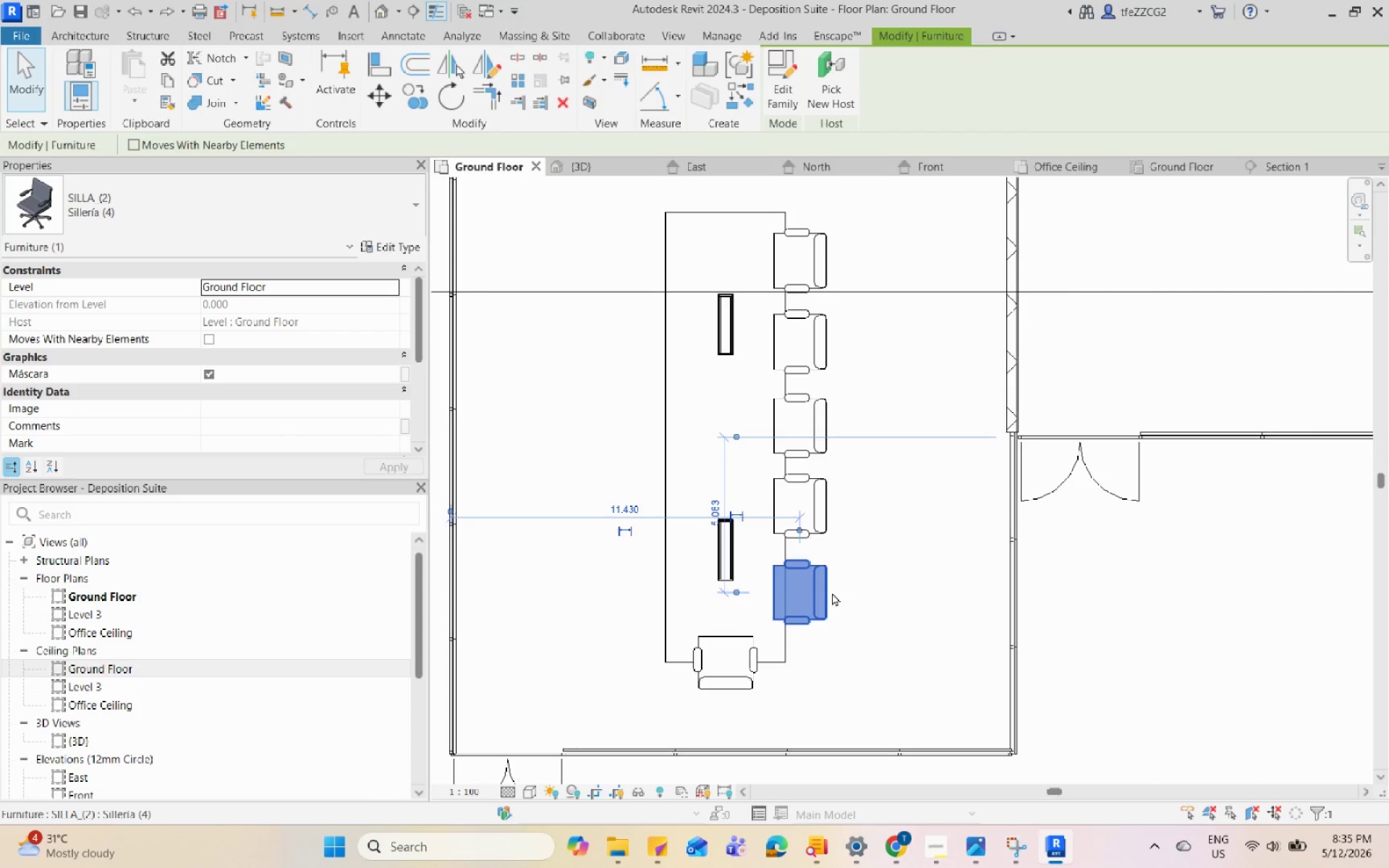 
type(cs   )
 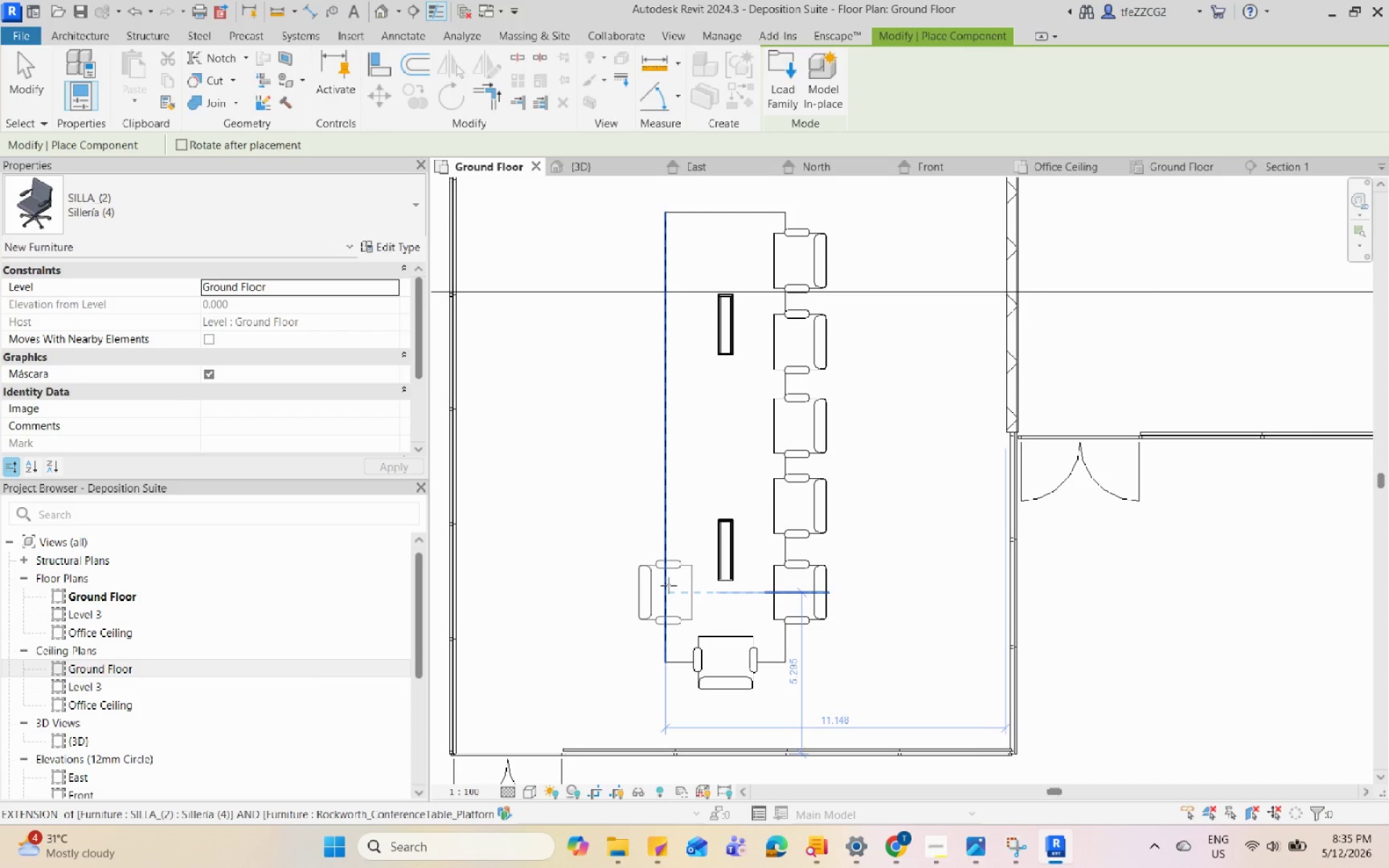 
left_click([668, 585])
 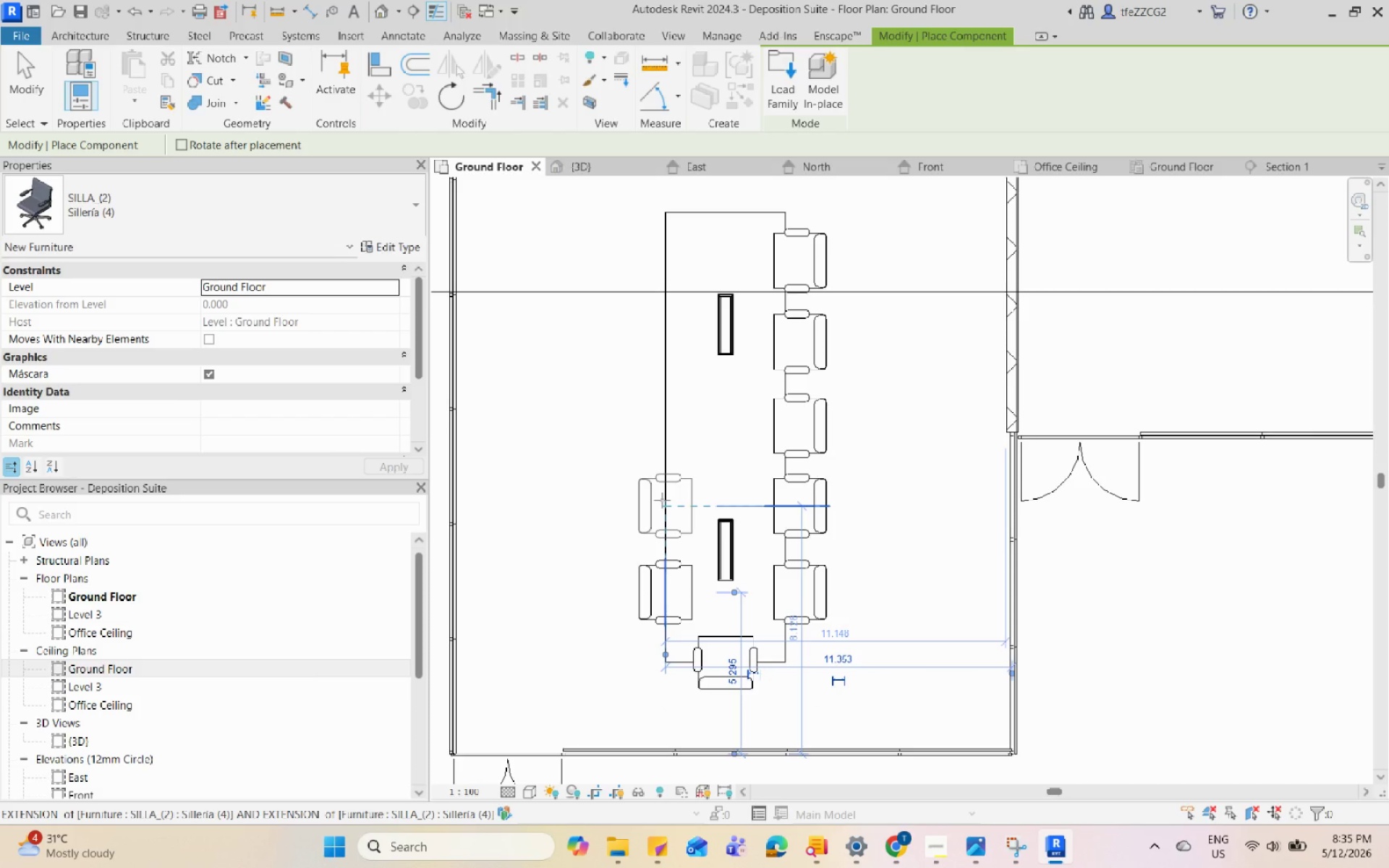 
left_click([662, 500])
 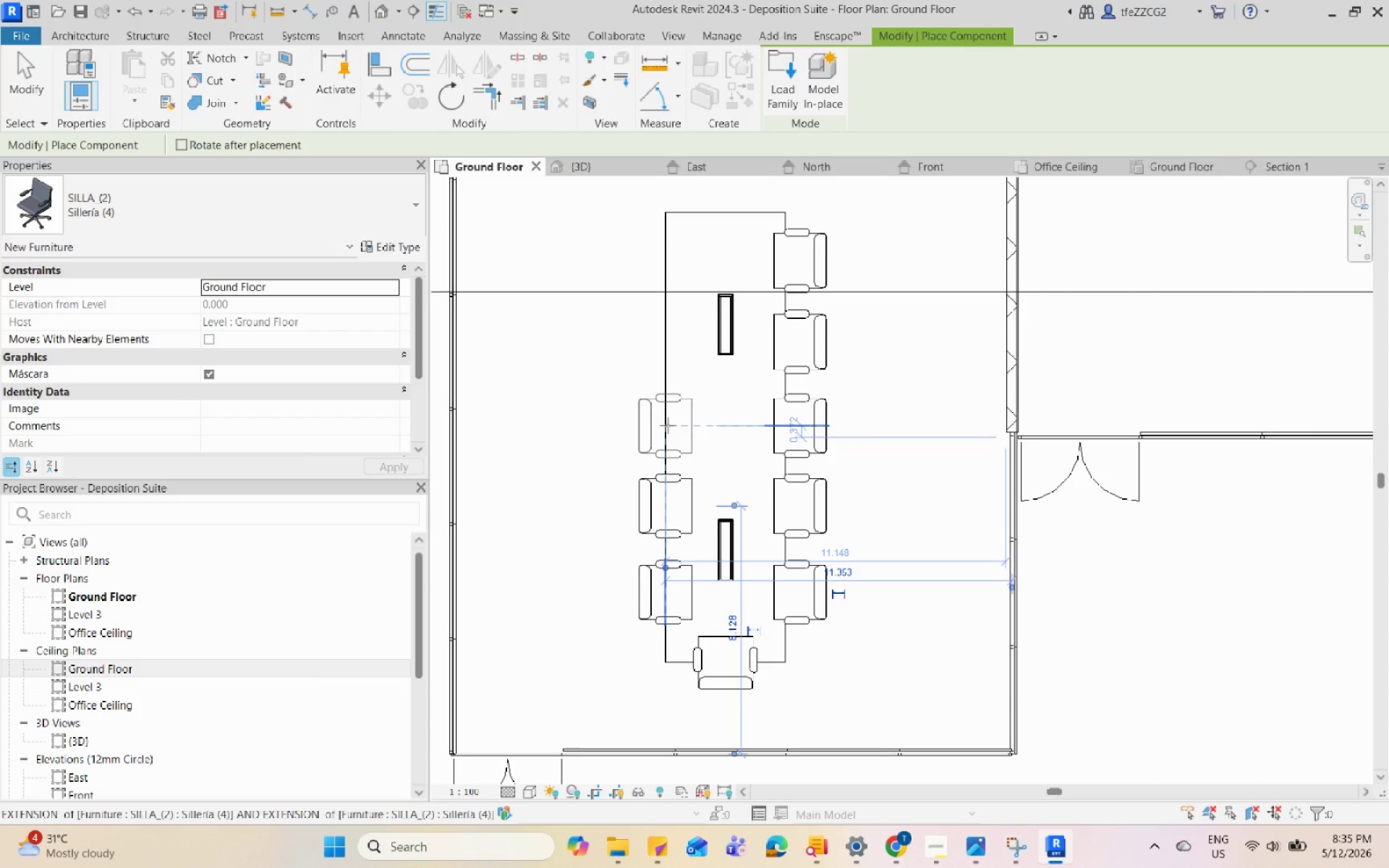 
left_click([668, 425])
 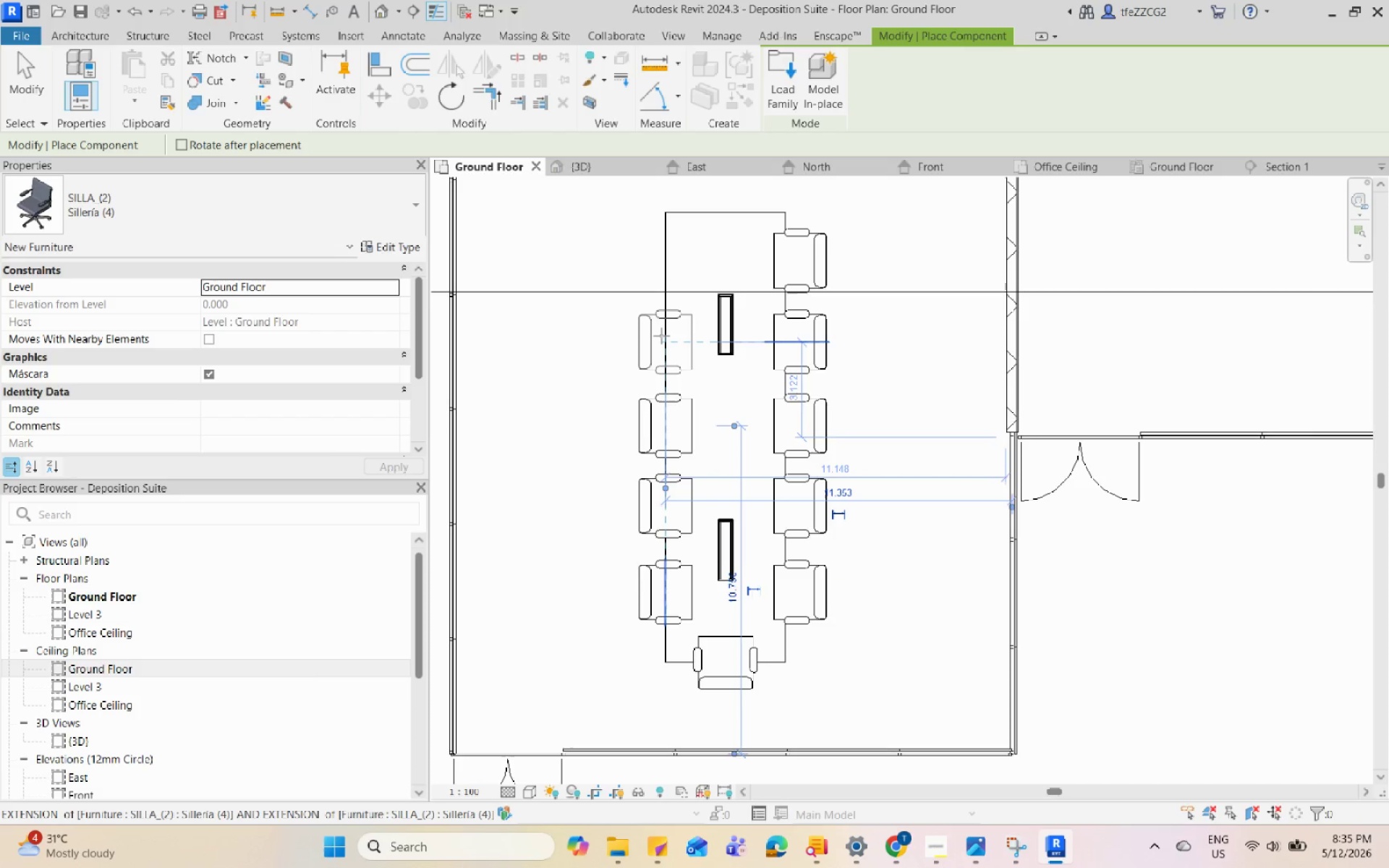 
left_click([661, 336])
 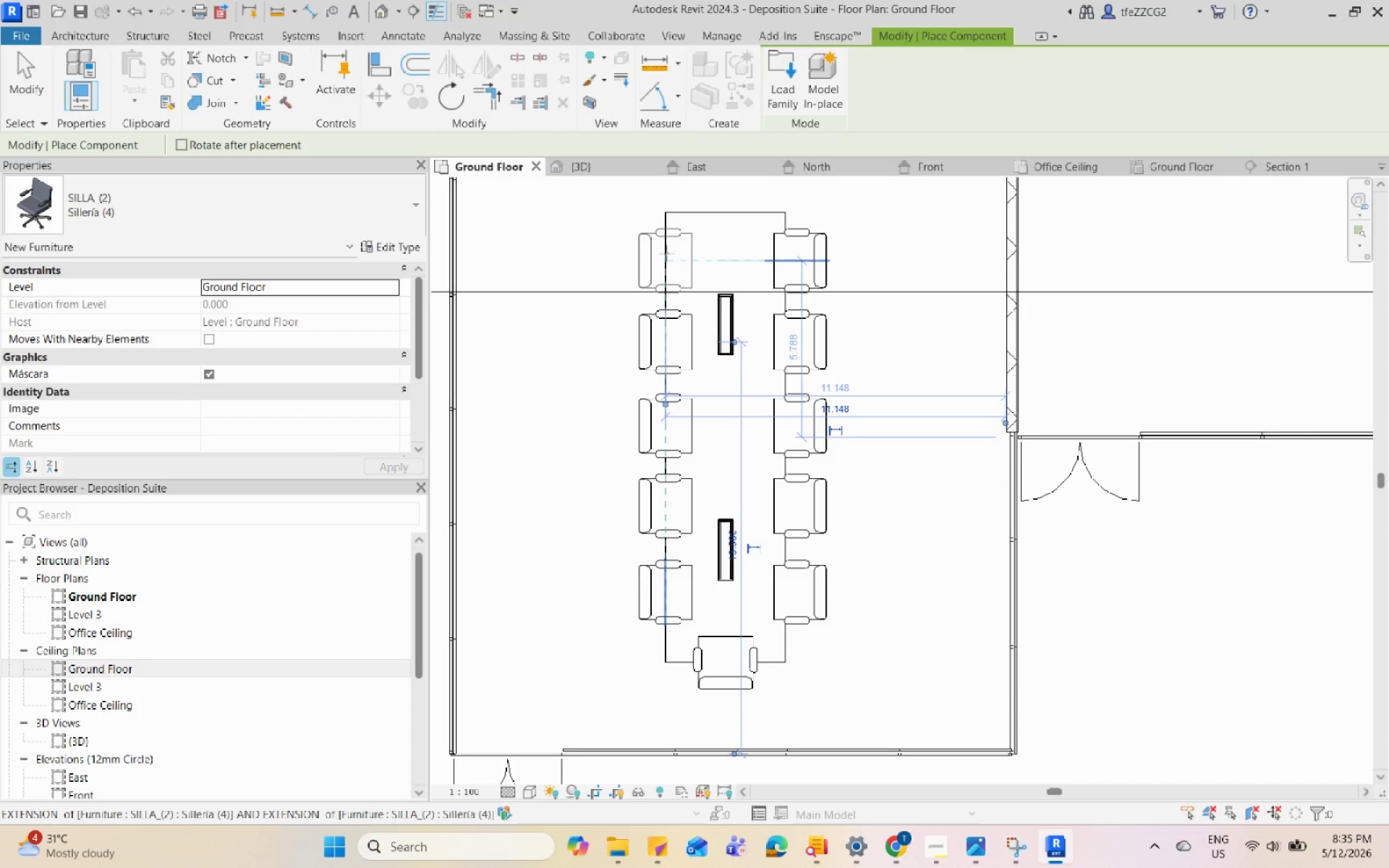 
left_click([666, 253])
 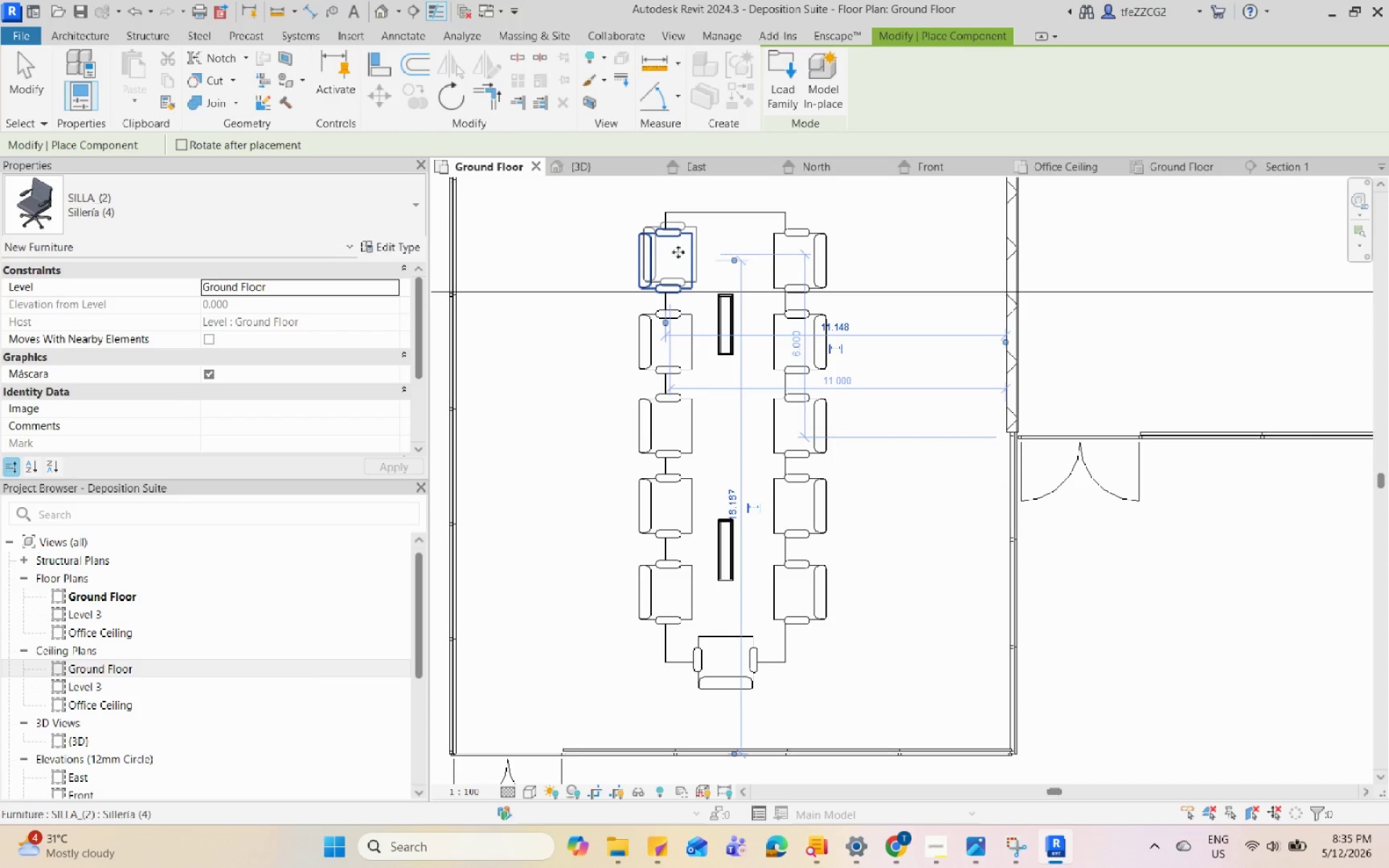 
key(Escape)
 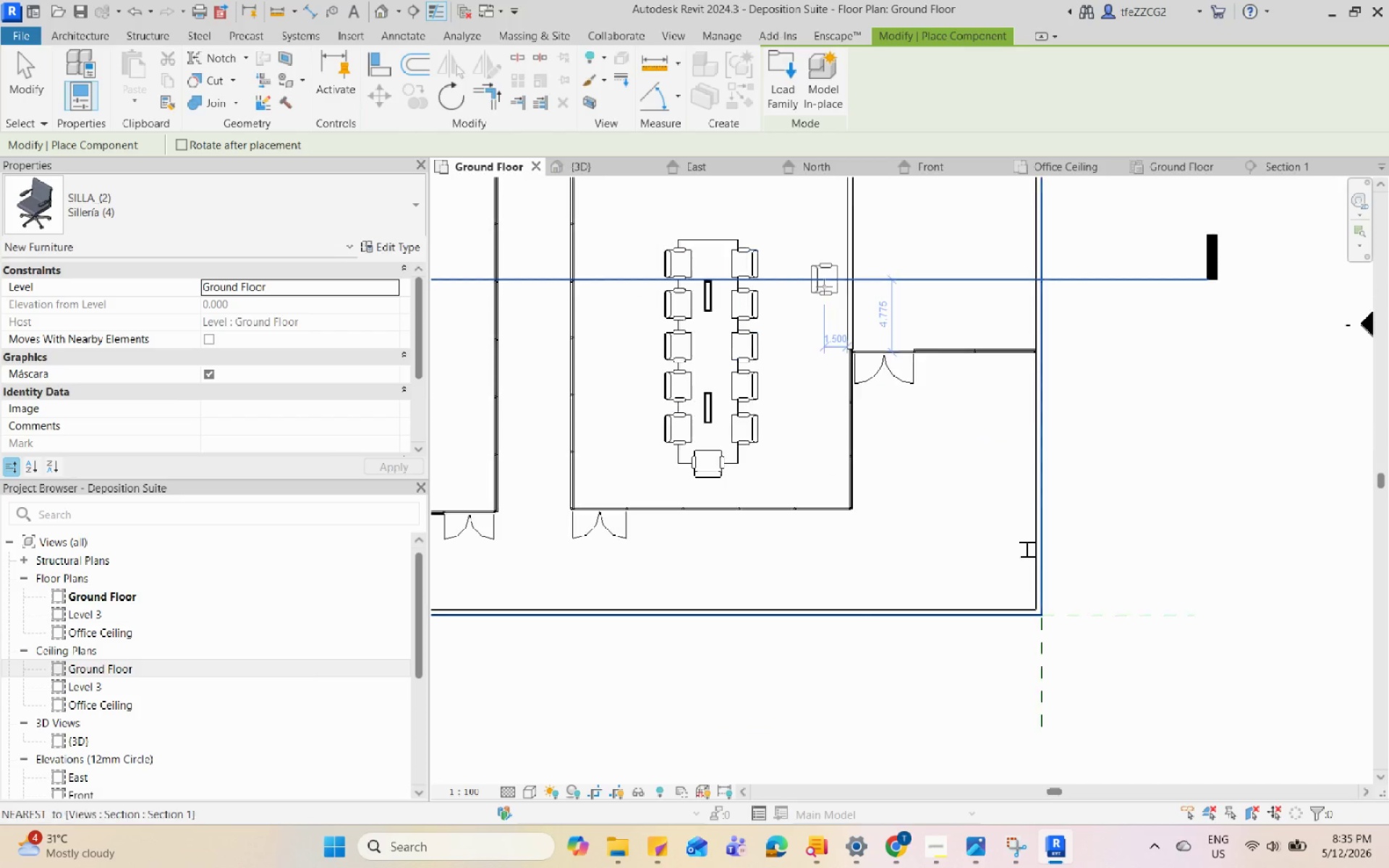 
key(Escape)
 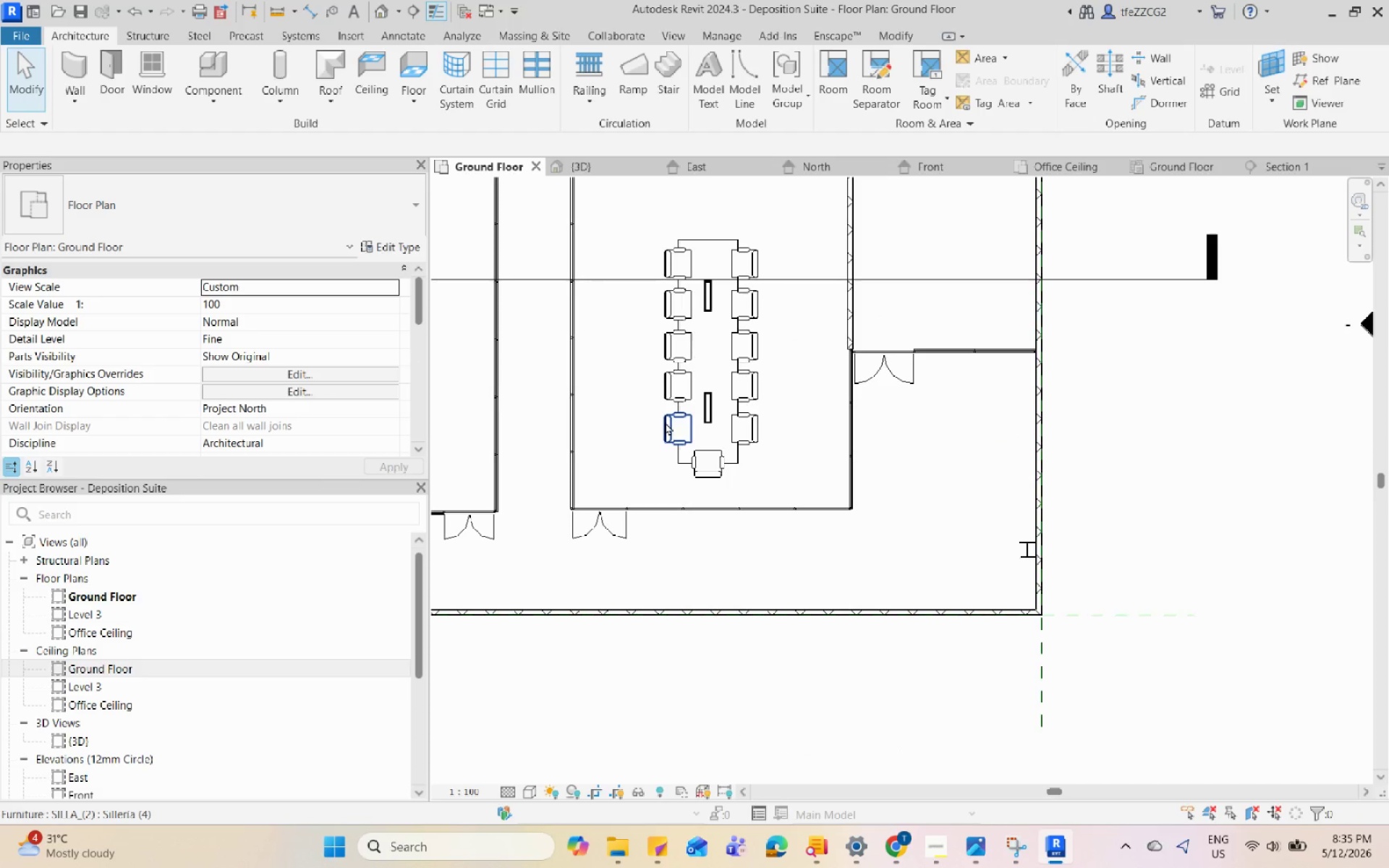 
scroll: coordinate [693, 272], scroll_direction: down, amount: 5.0
 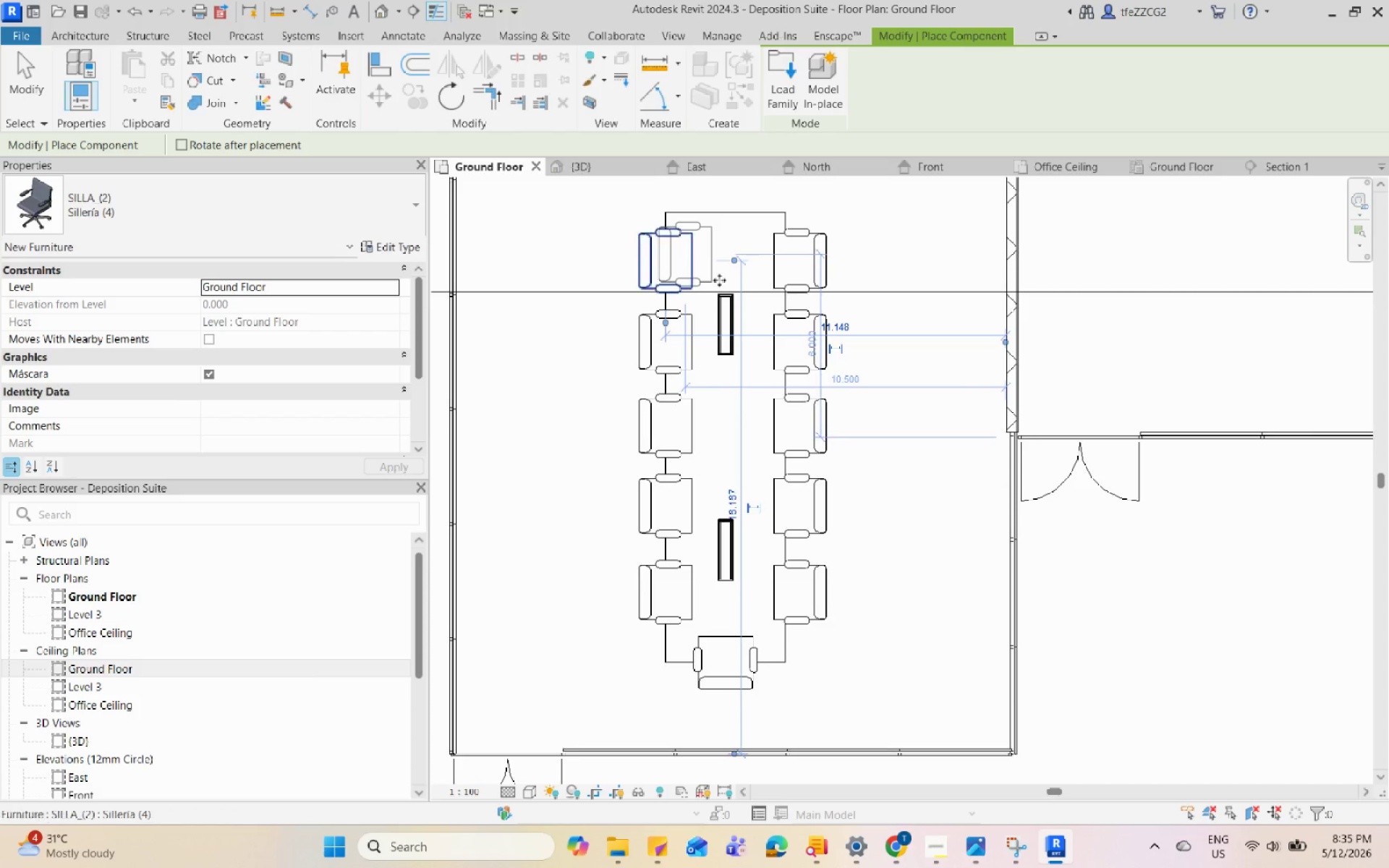 
left_click([721, 476])
 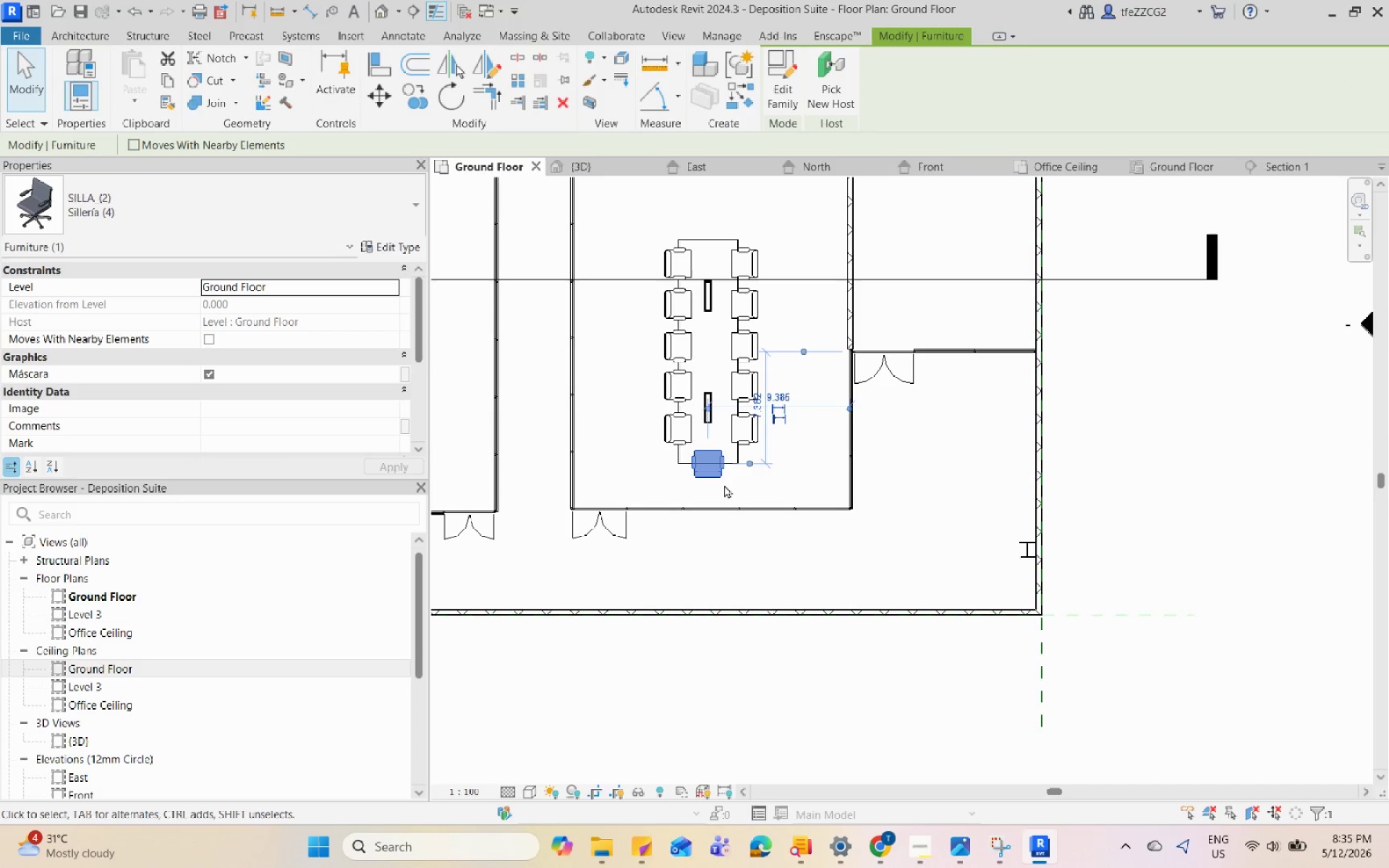 
key(C)
 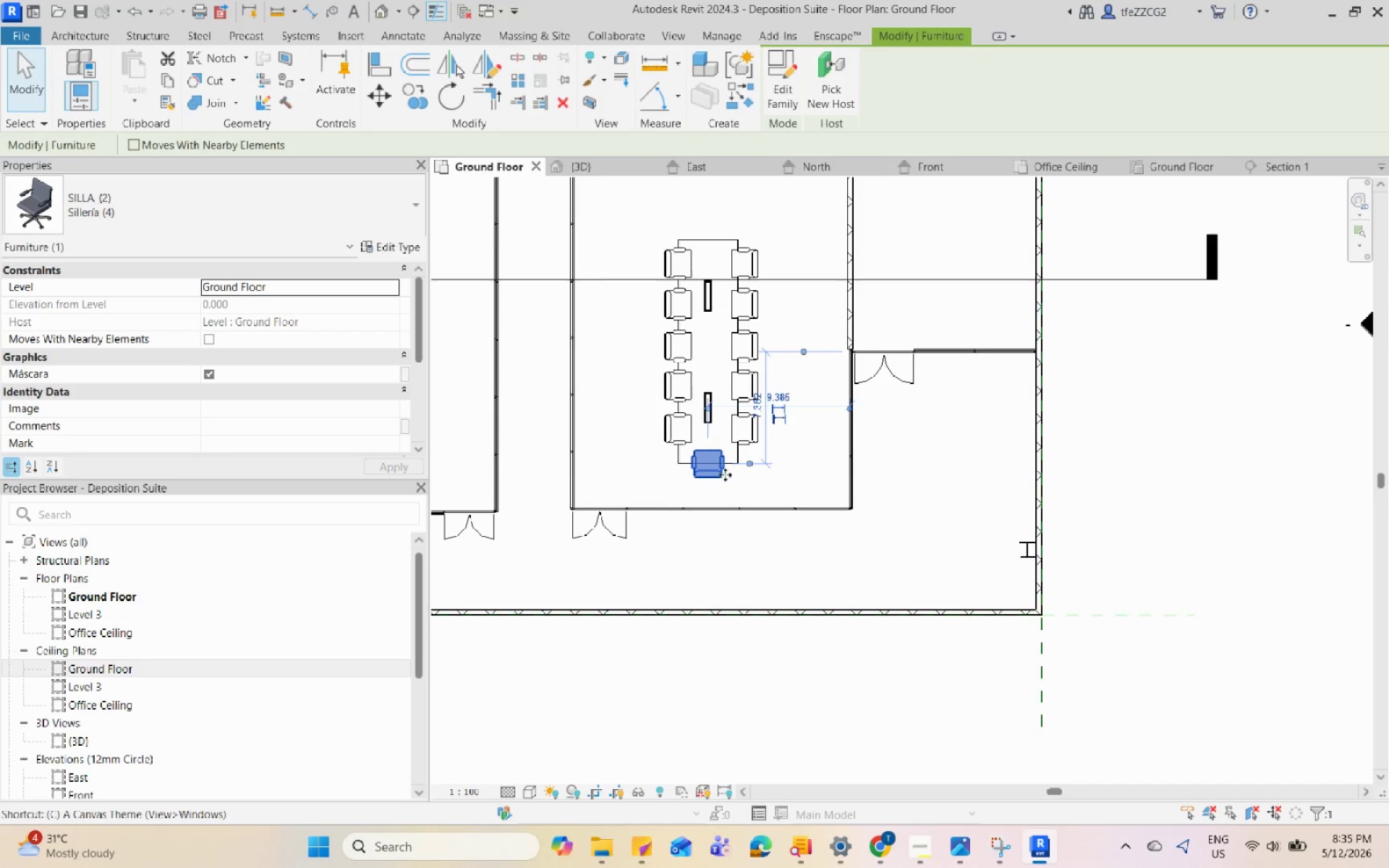 
key(S)
 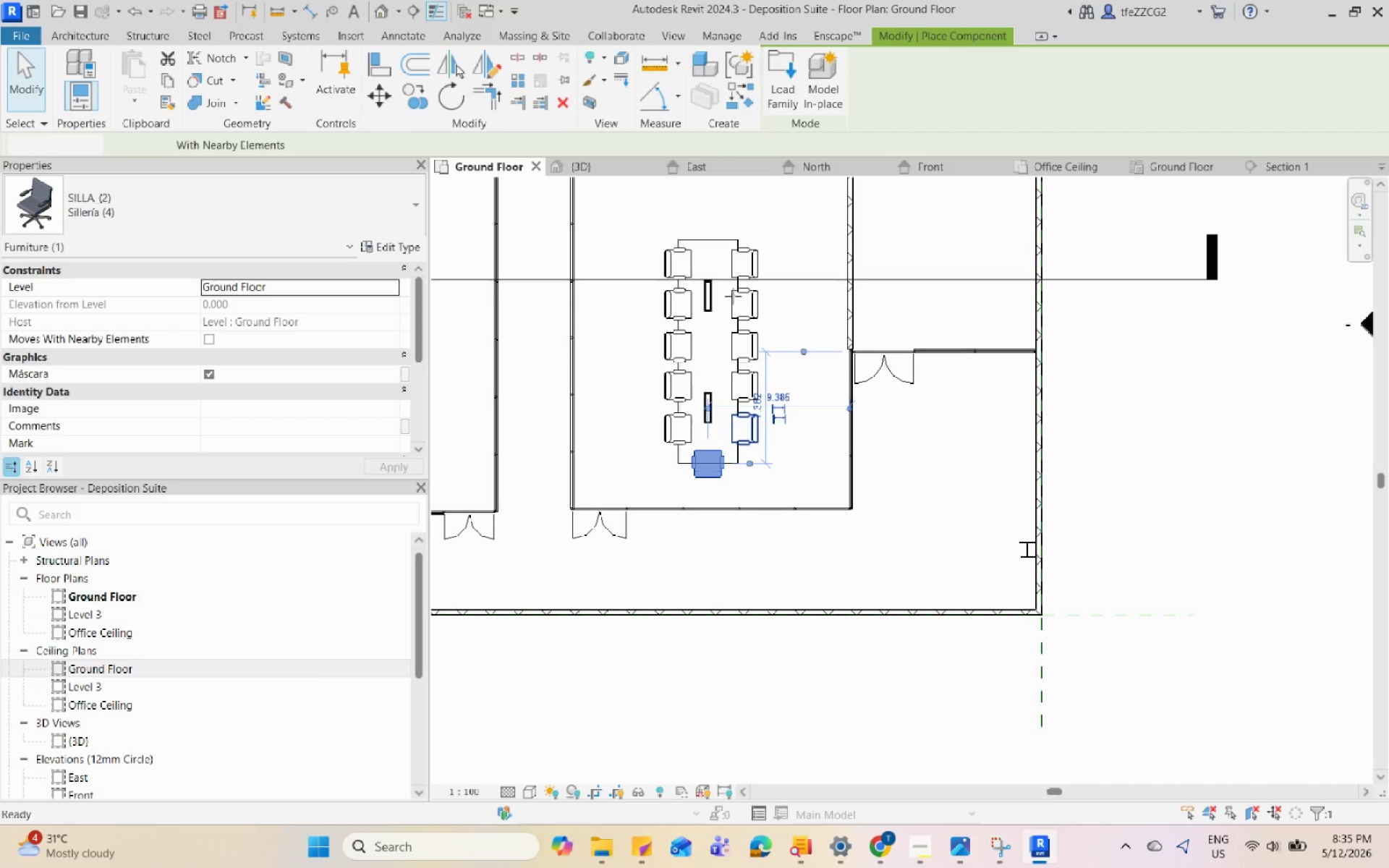 
key(Space)
 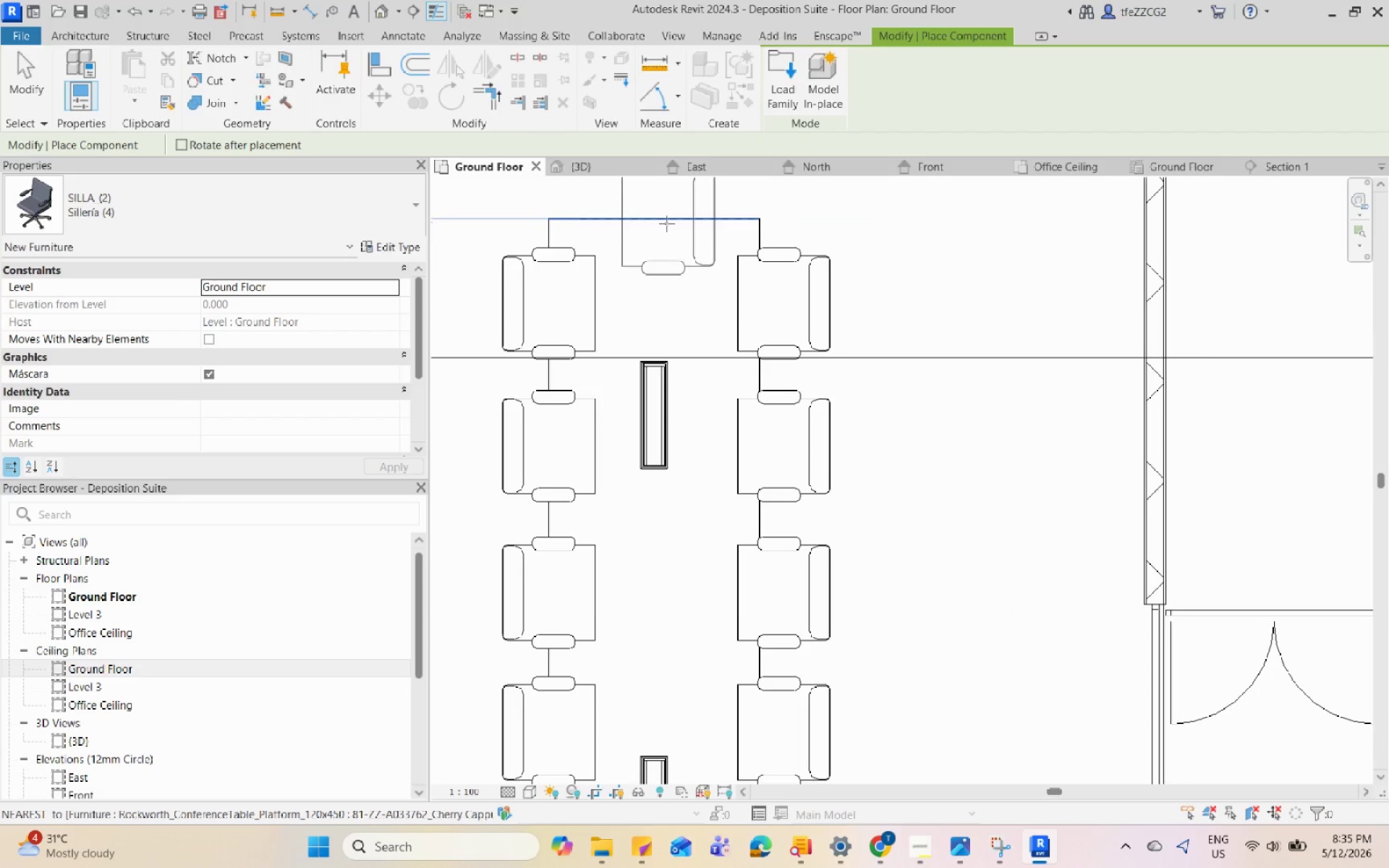 
scroll: coordinate [710, 223], scroll_direction: up, amount: 9.0
 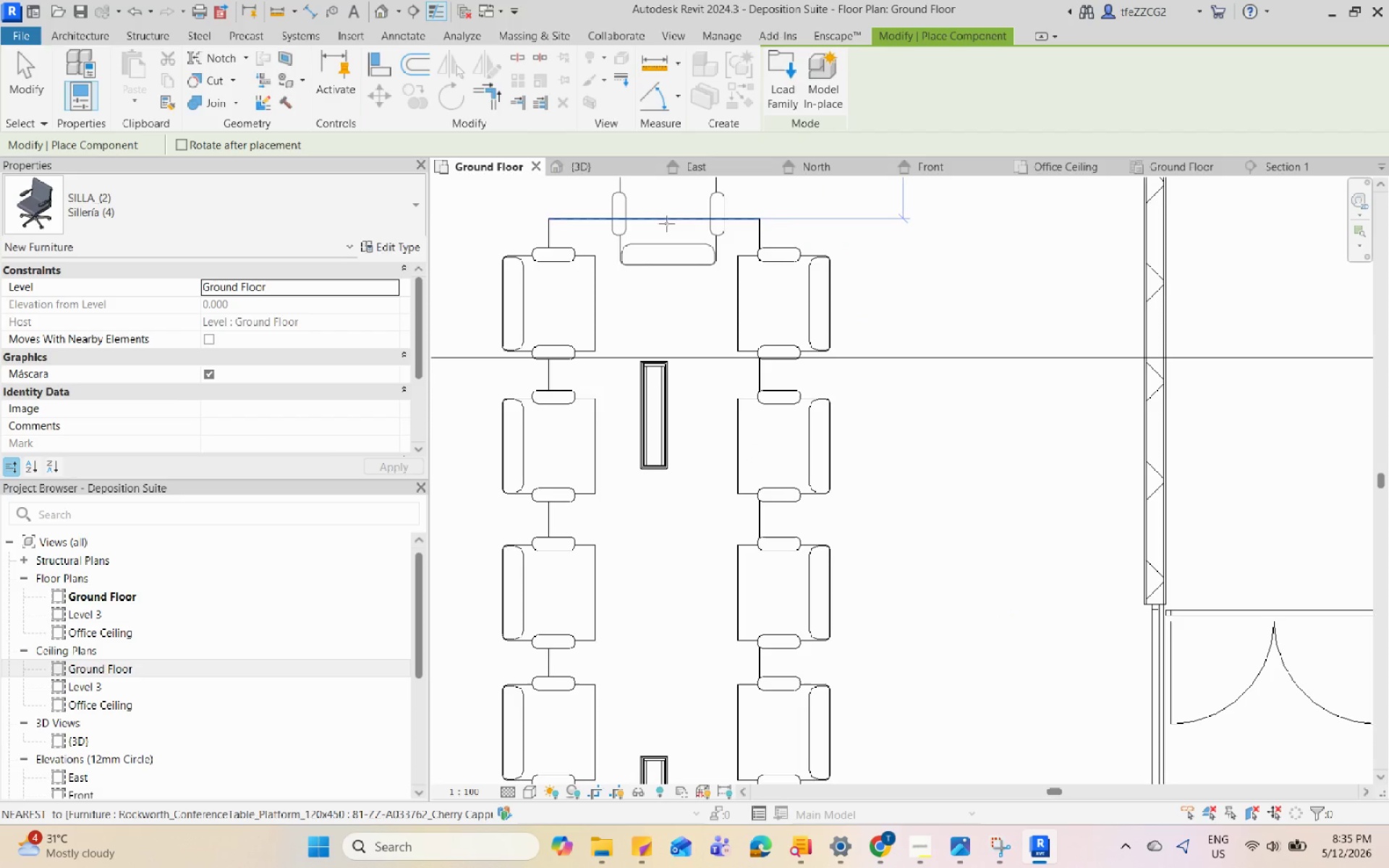 
key(Space)
 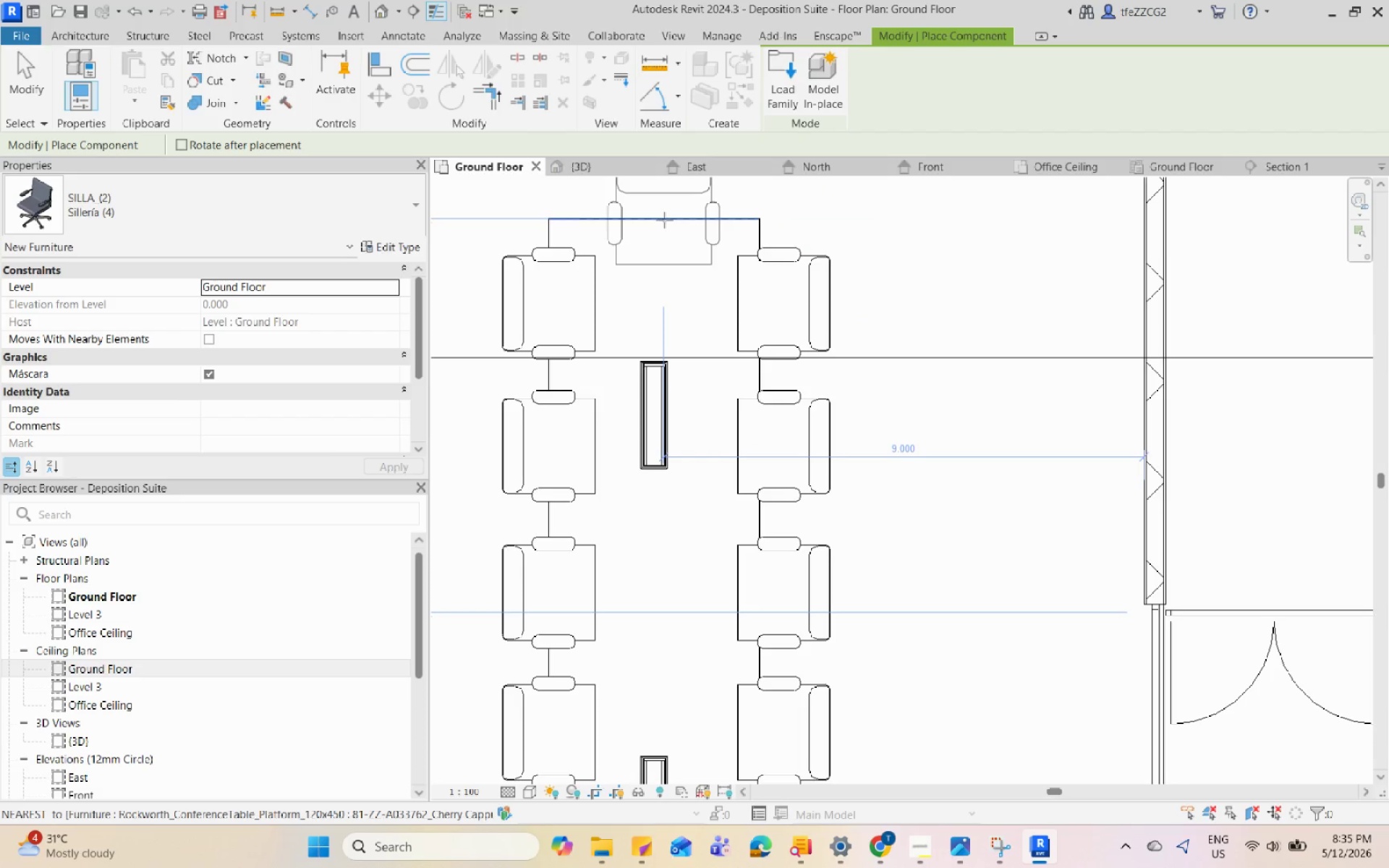 
left_click([663, 220])
 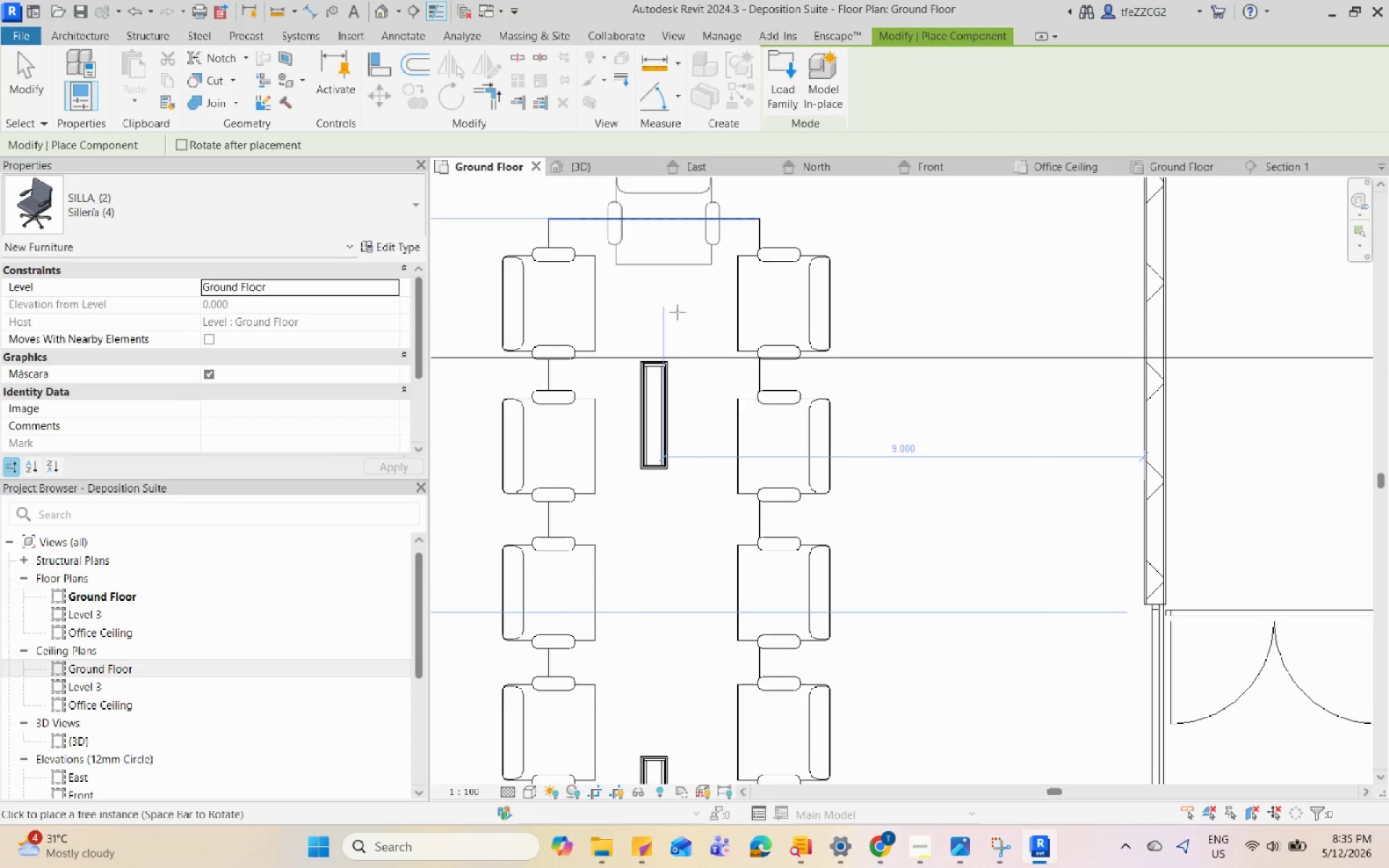 
key(Escape)
 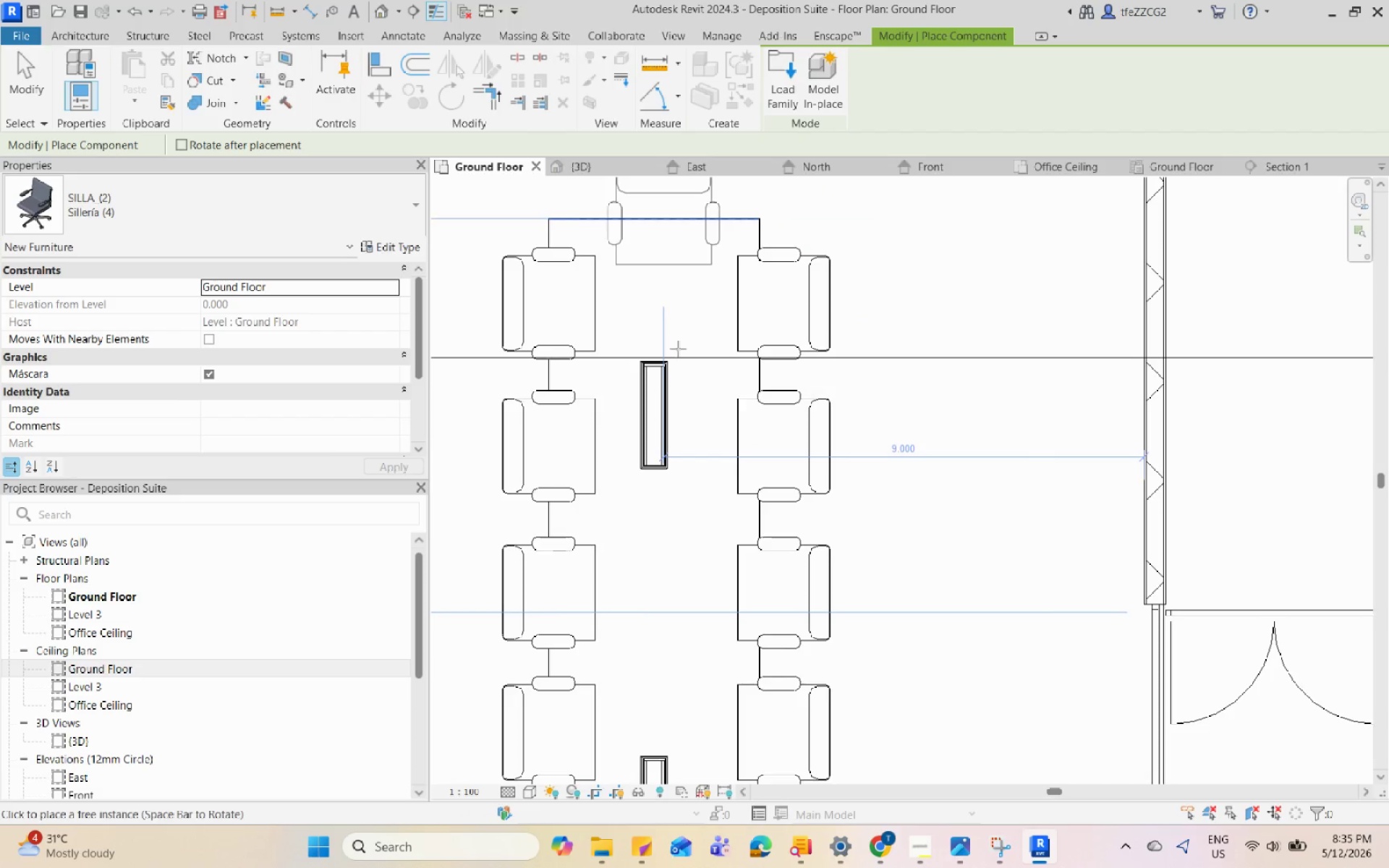 
key(Escape)
 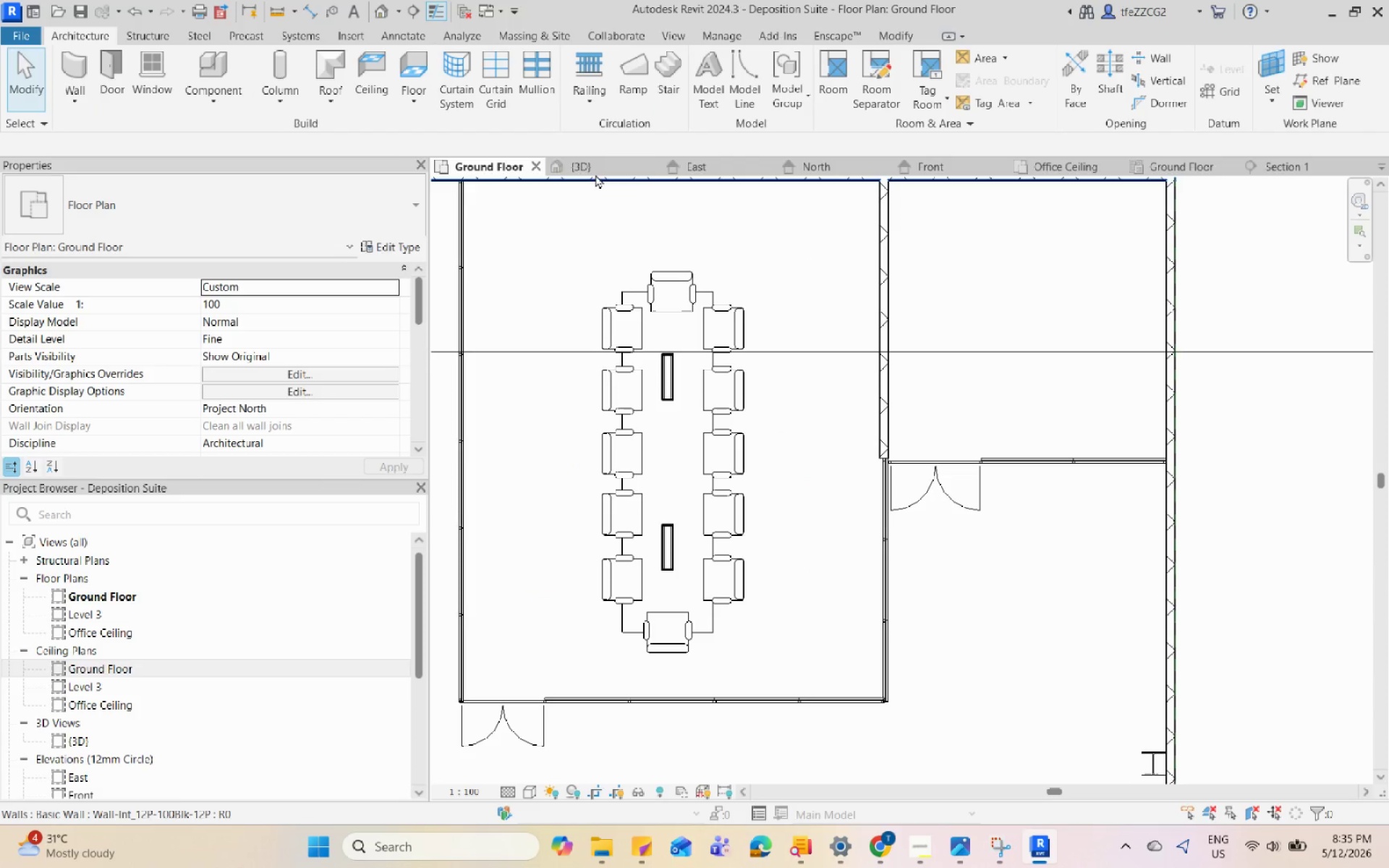 
scroll: coordinate [678, 349], scroll_direction: down, amount: 6.0
 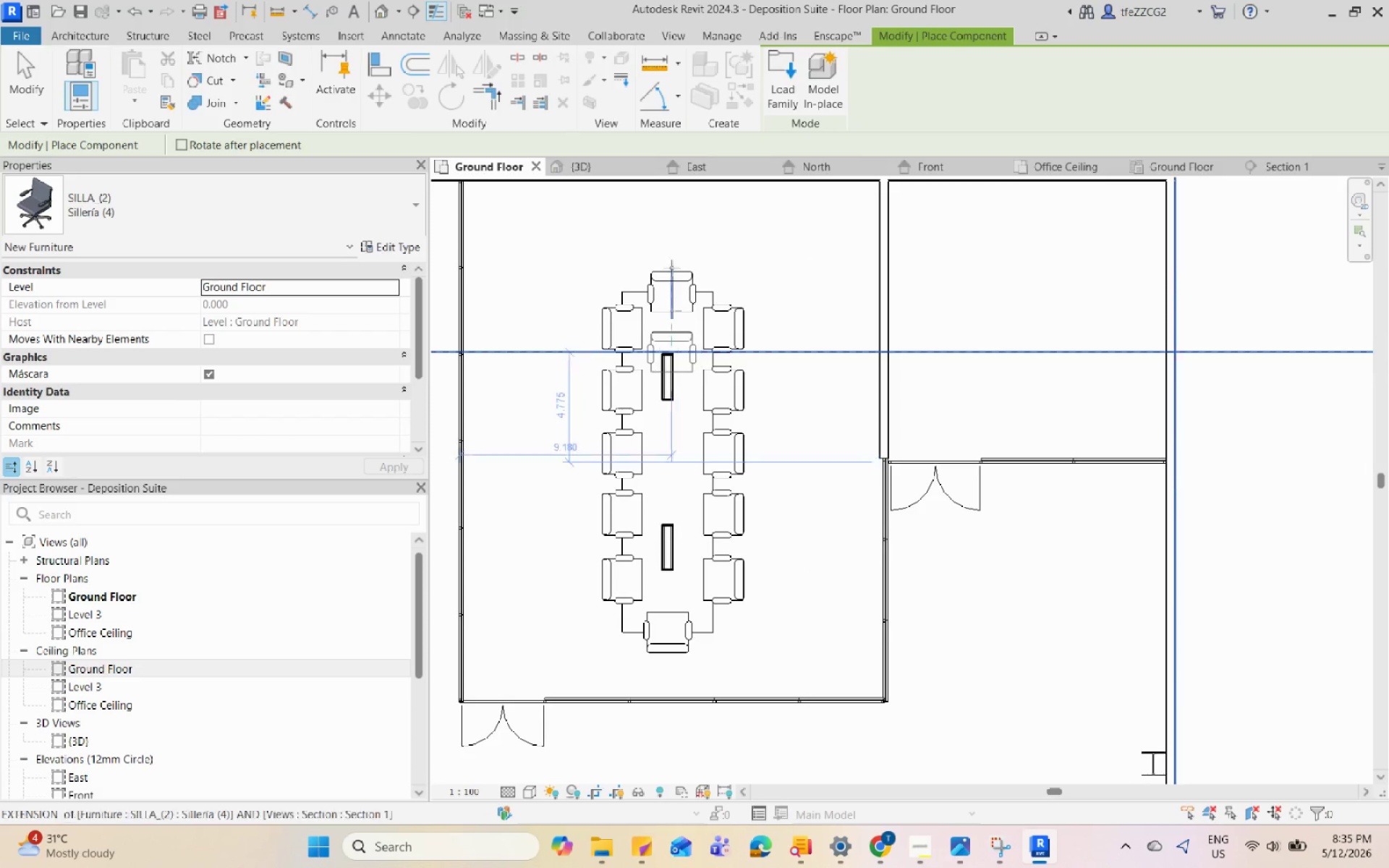 
left_click([595, 174])
 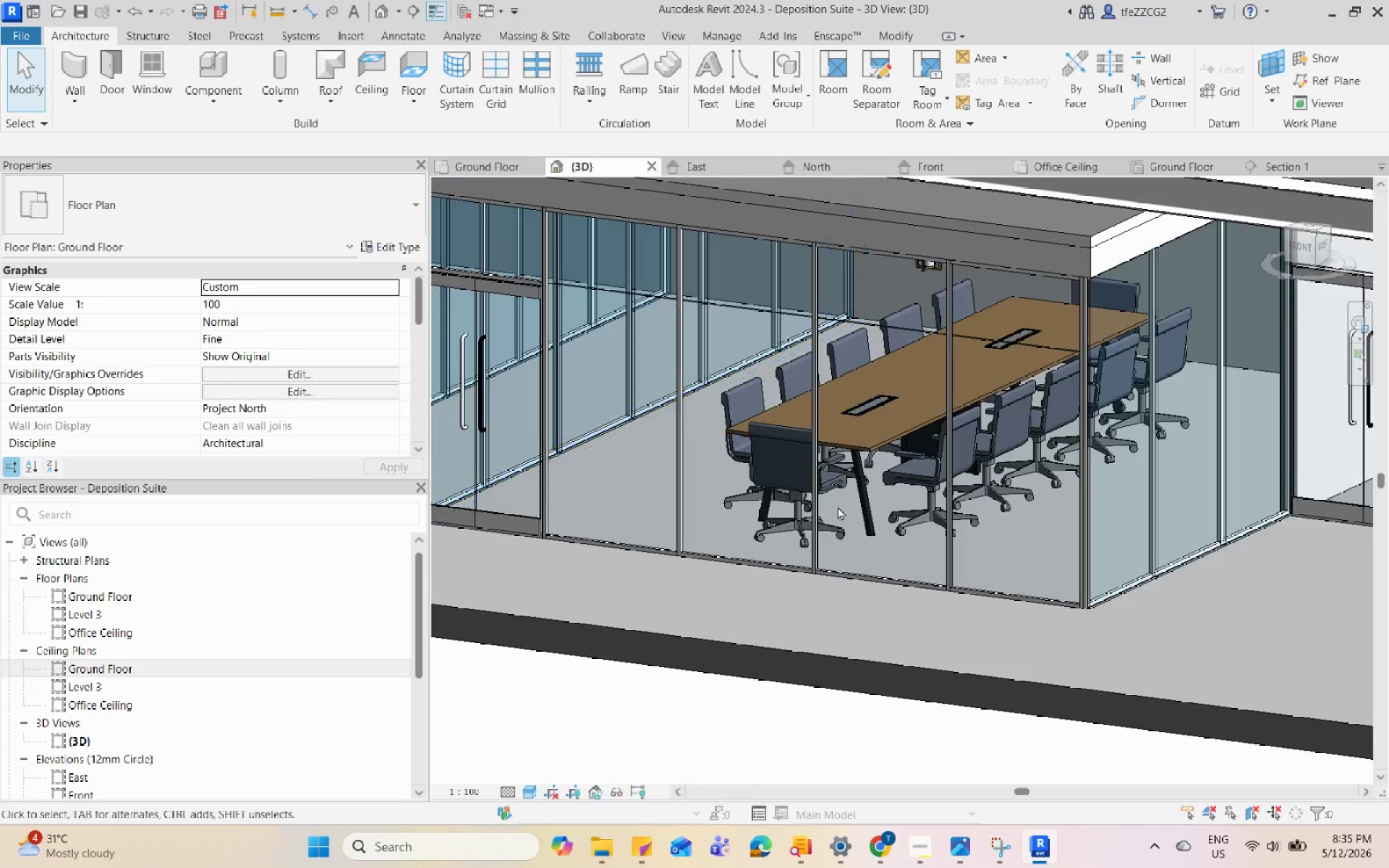 
hold_key(key=ShiftLeft, duration=1.27)
 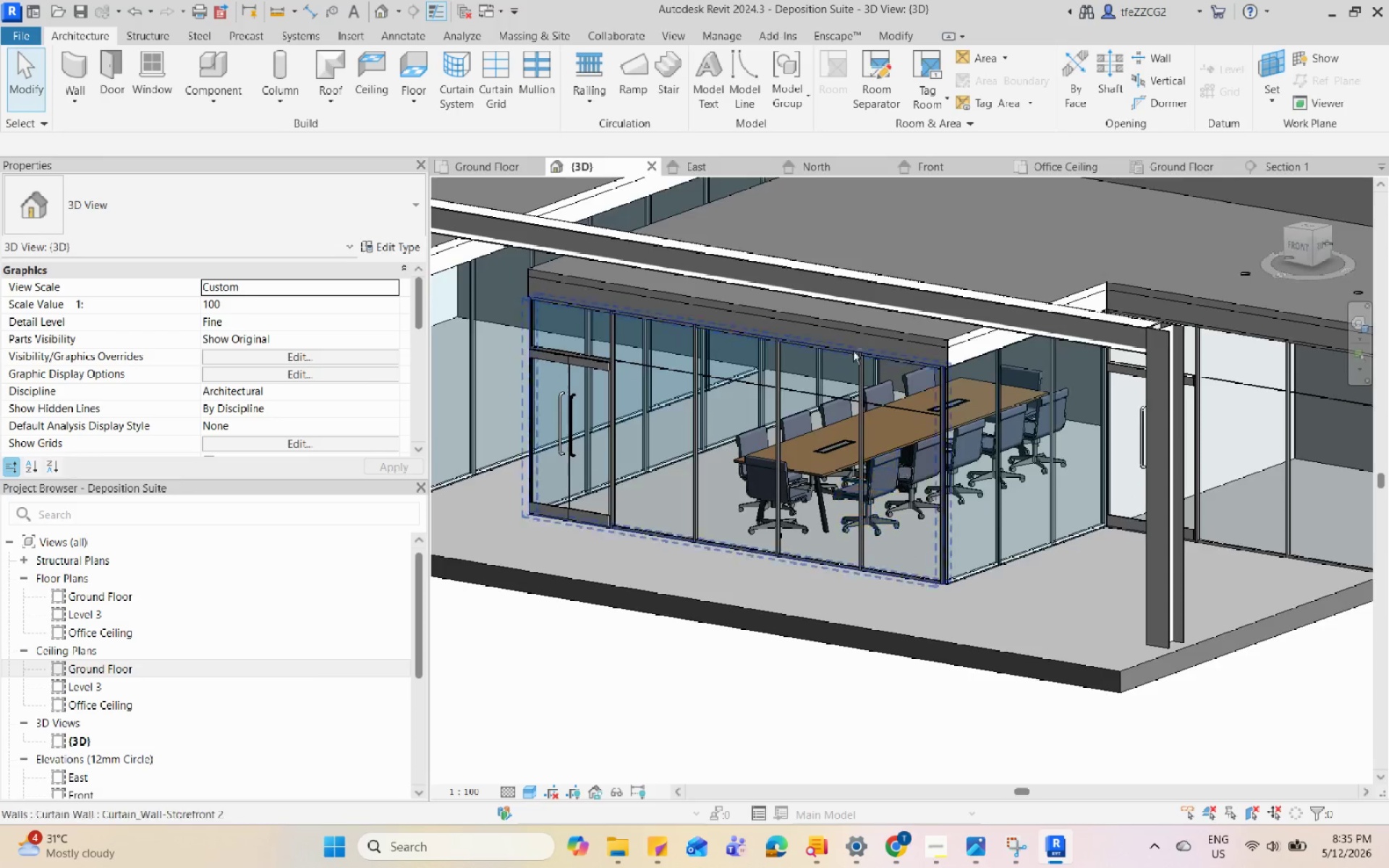 
scroll: coordinate [852, 529], scroll_direction: down, amount: 3.0
 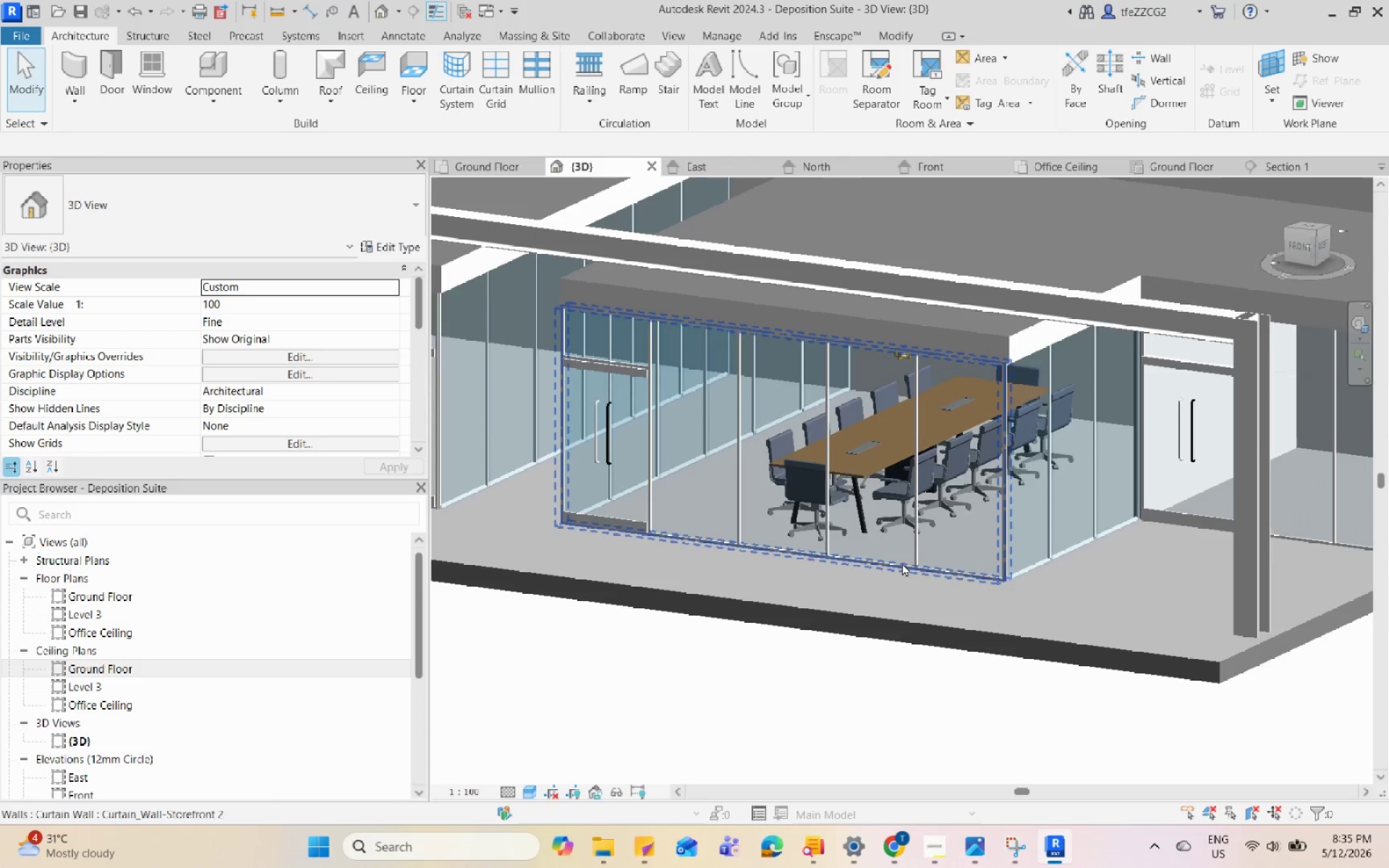 
hold_key(key=ShiftLeft, duration=1.75)
scroll: coordinate [1056, 605], scroll_direction: up, amount: 5.0
 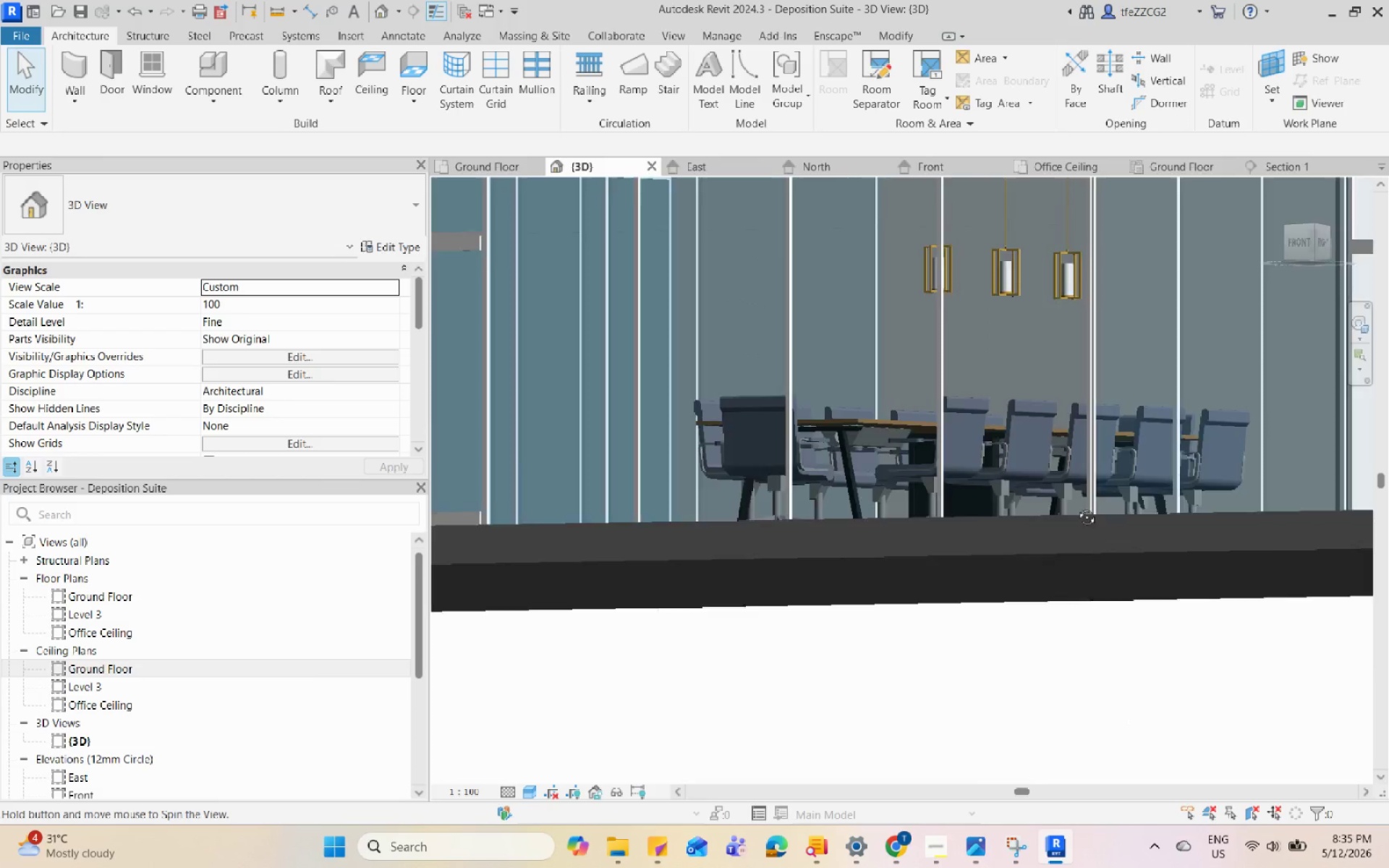 
left_click([1017, 861])
 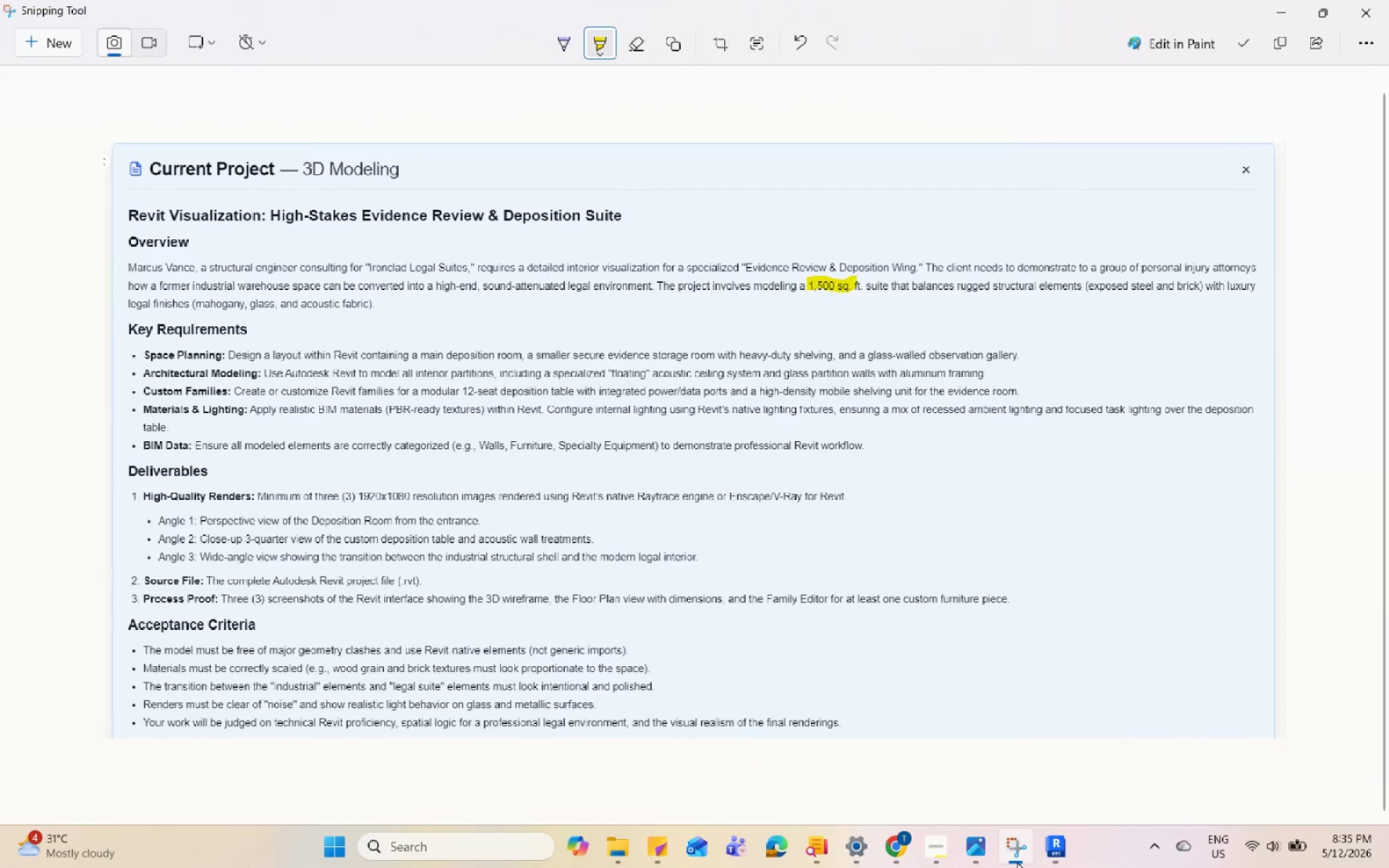 
left_click([1017, 861])
 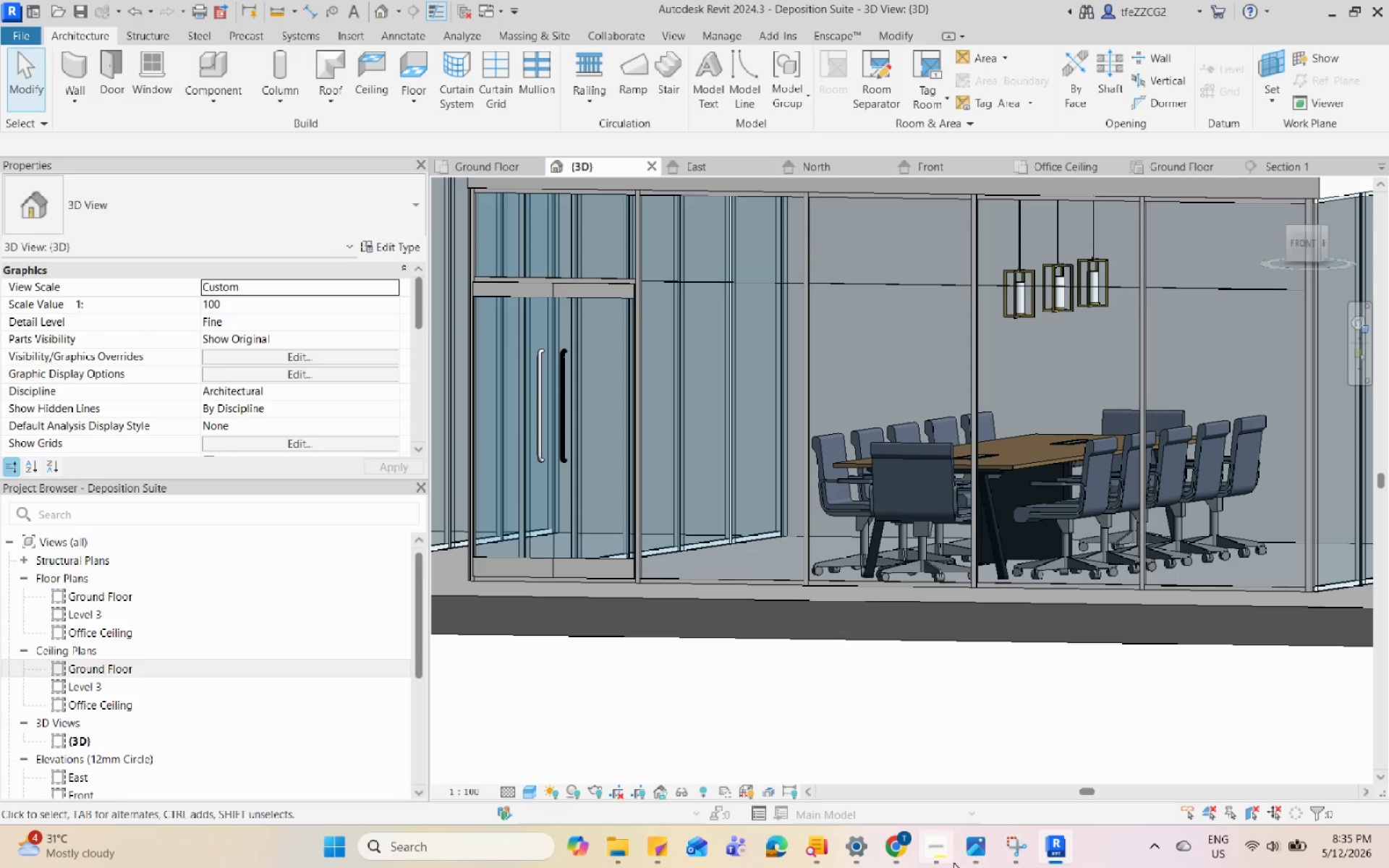 
left_click([967, 854])
 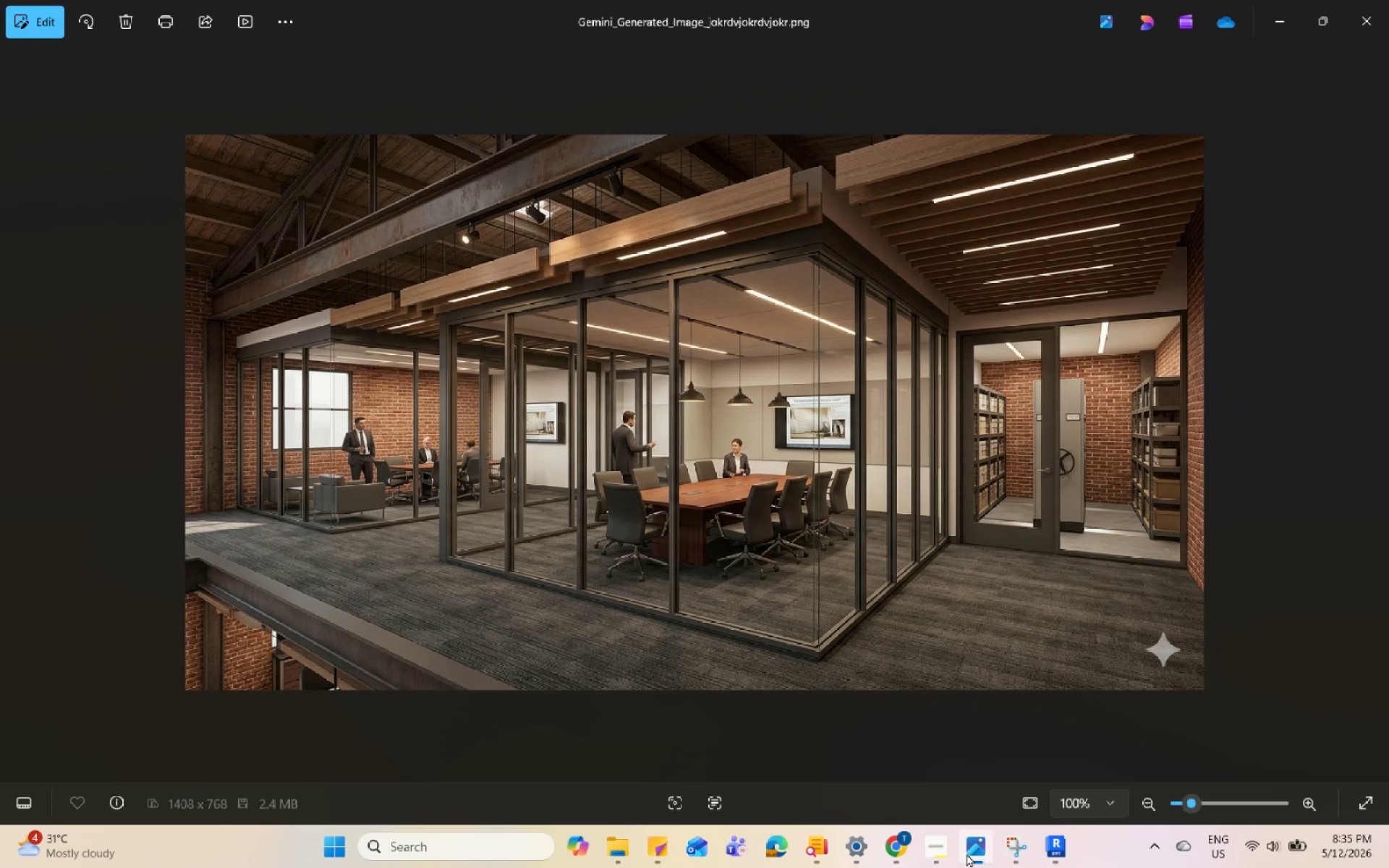 
left_click([967, 854])
 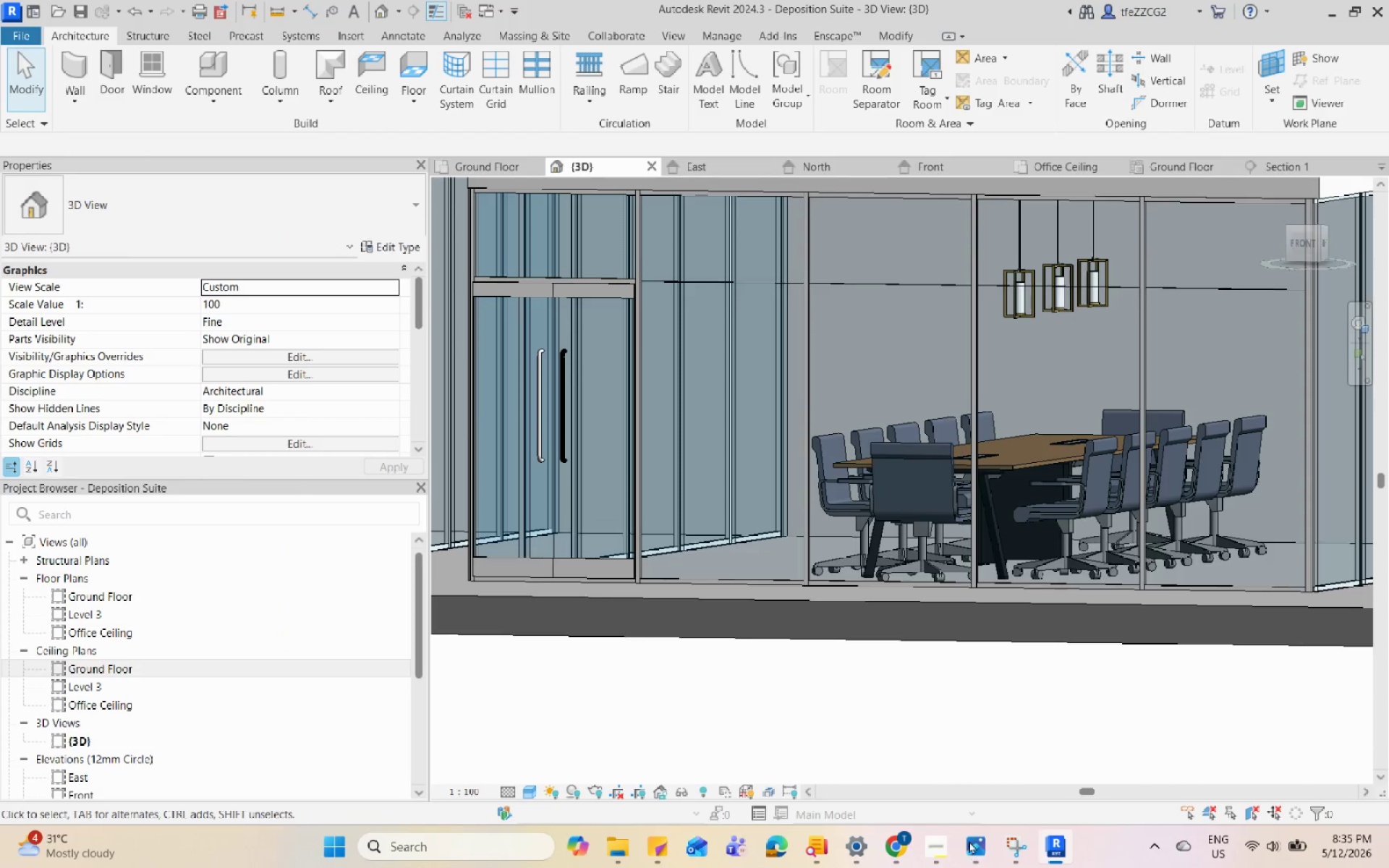 
hold_key(key=ShiftLeft, duration=0.78)